 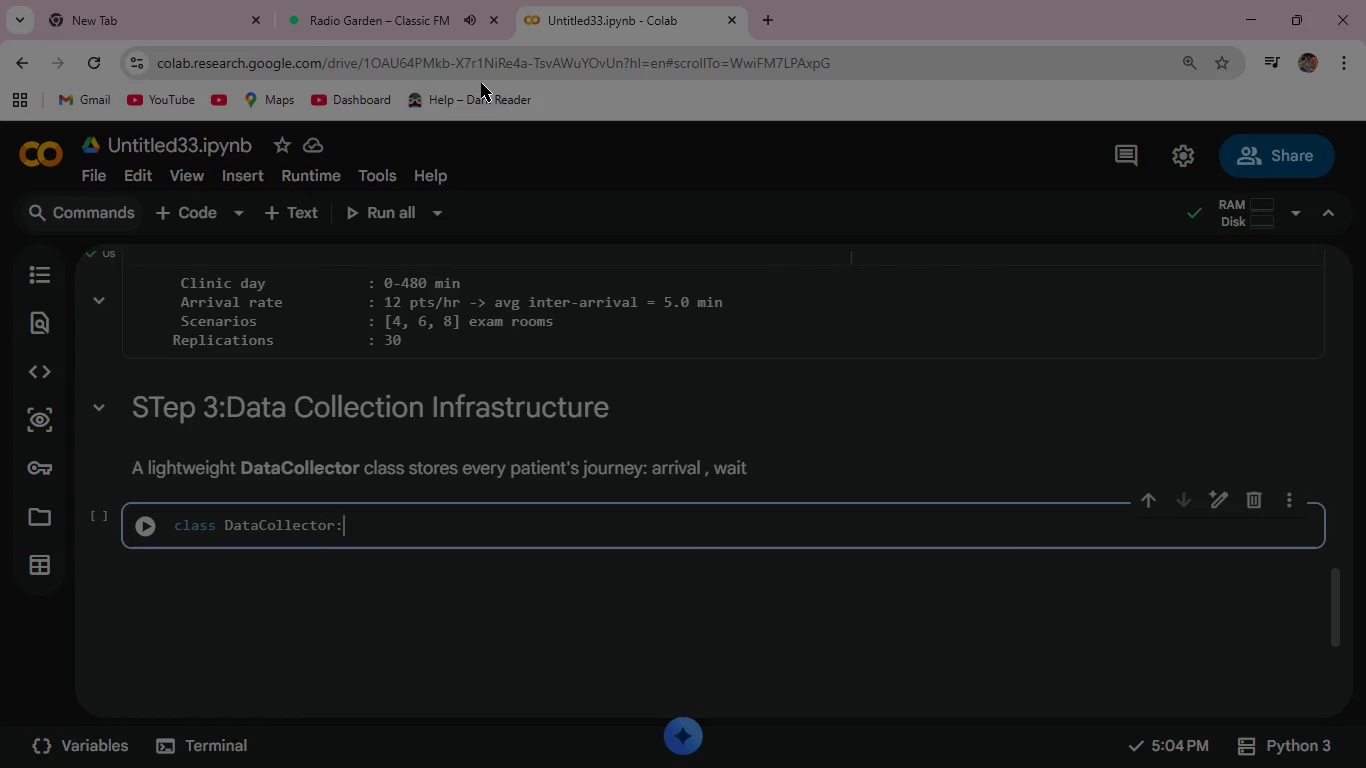 
key(Enter)
 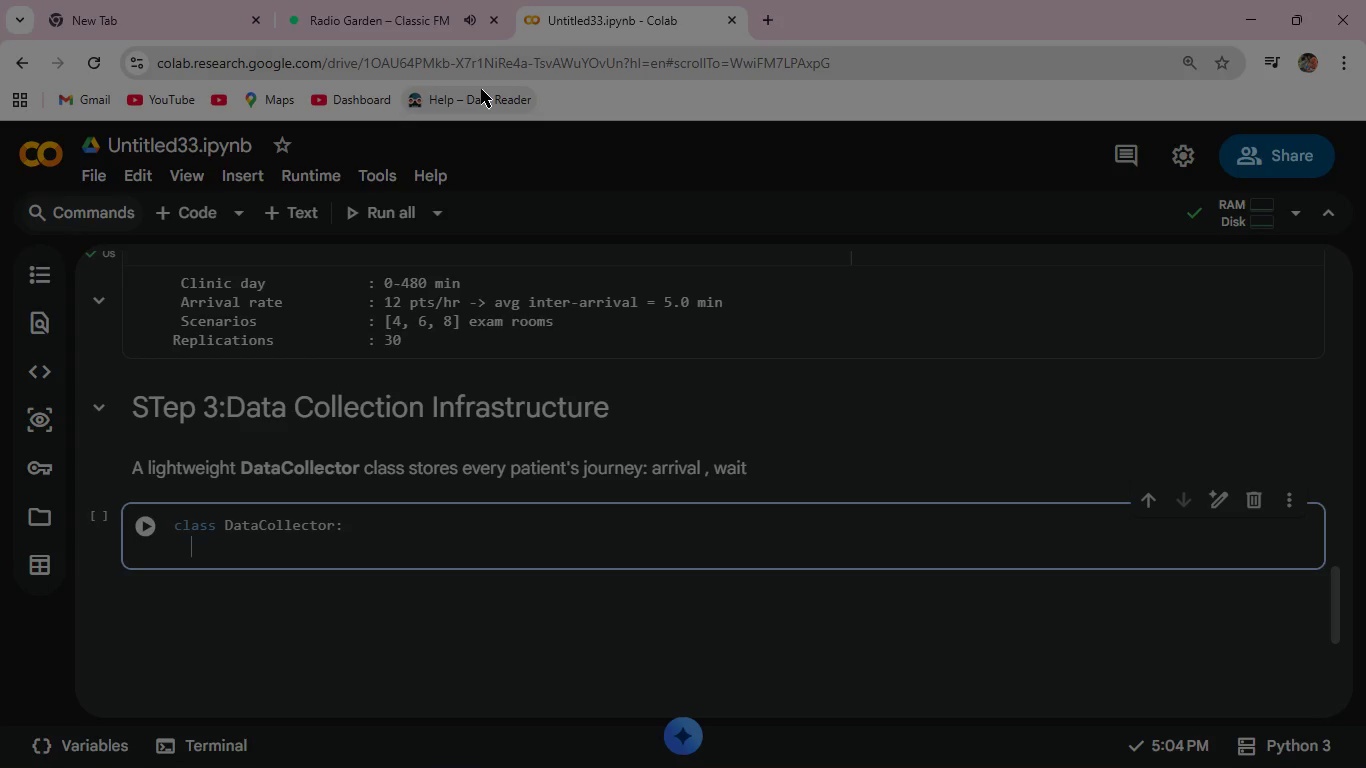 
type("""Collects per-patient event data during a )
 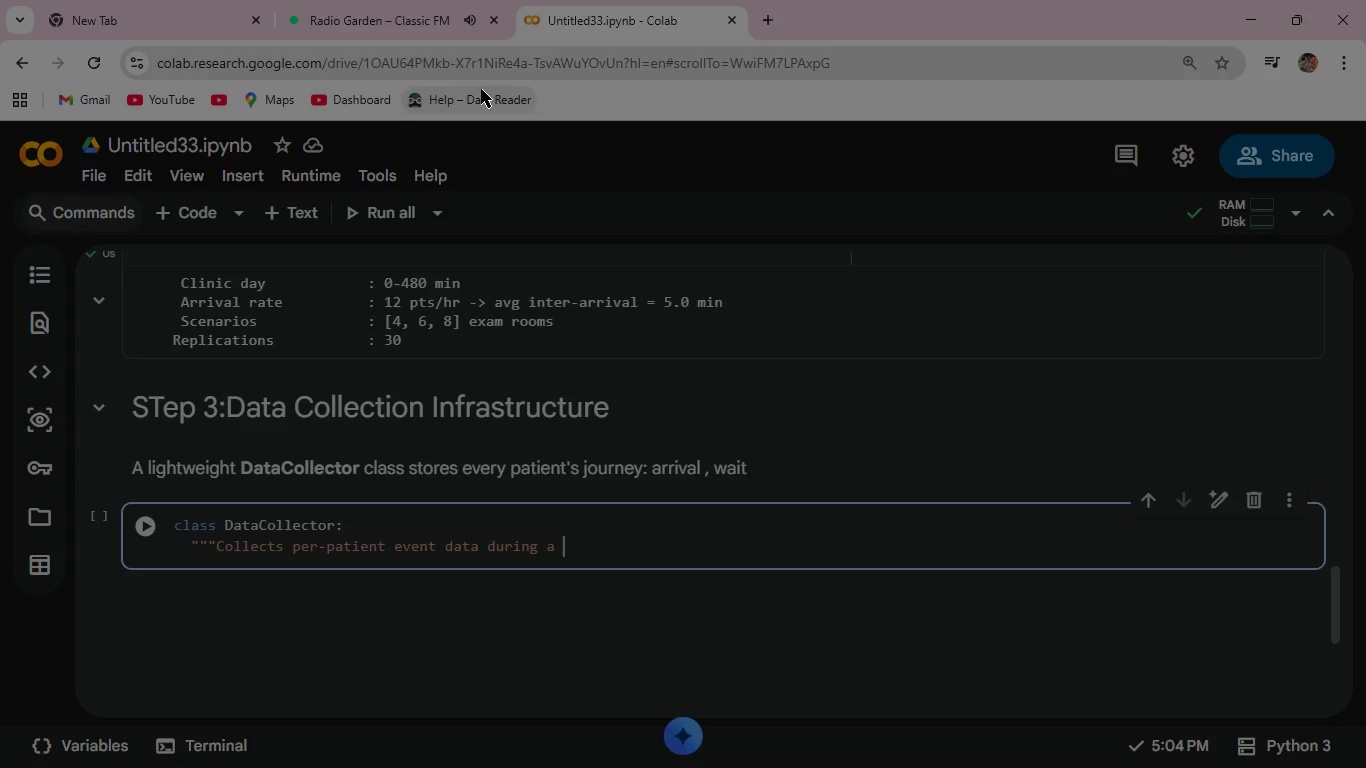 
wait(6.03)
 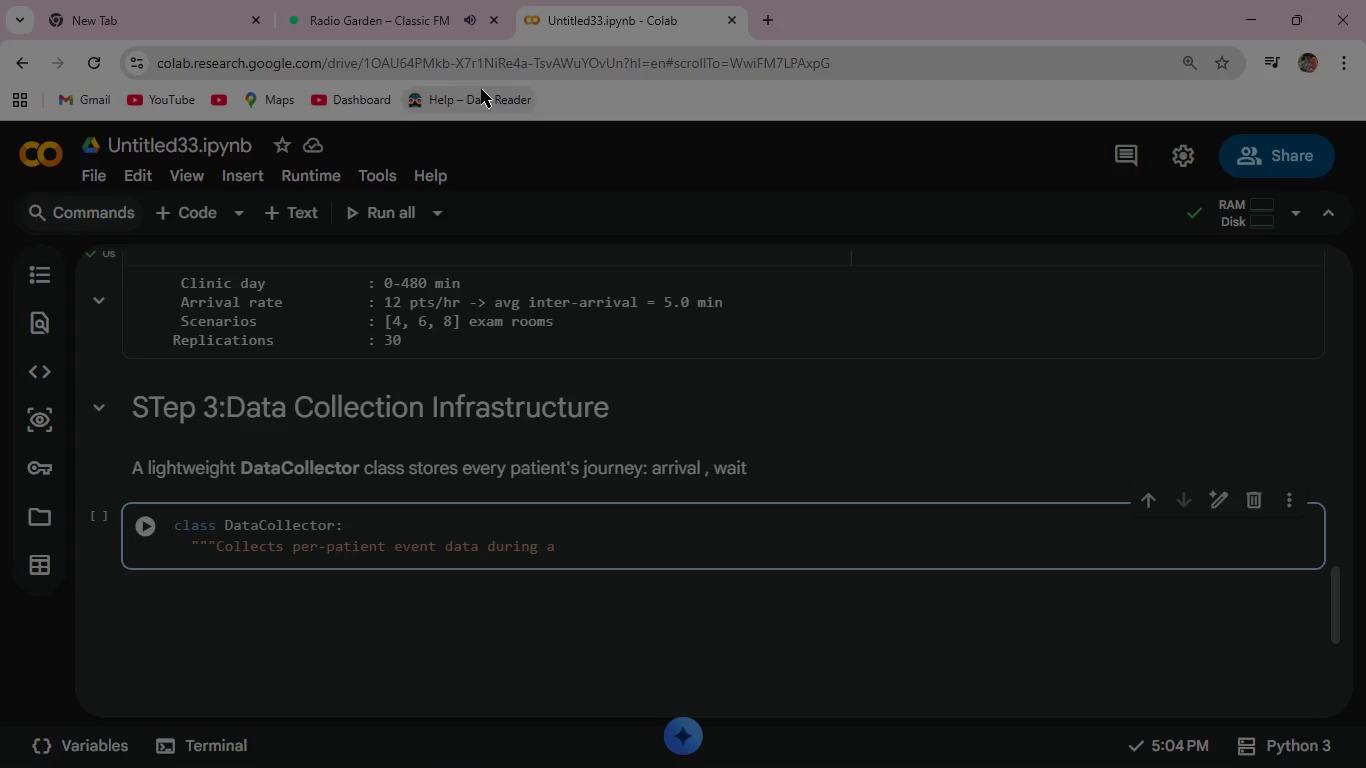 
type(simulation run.""")
 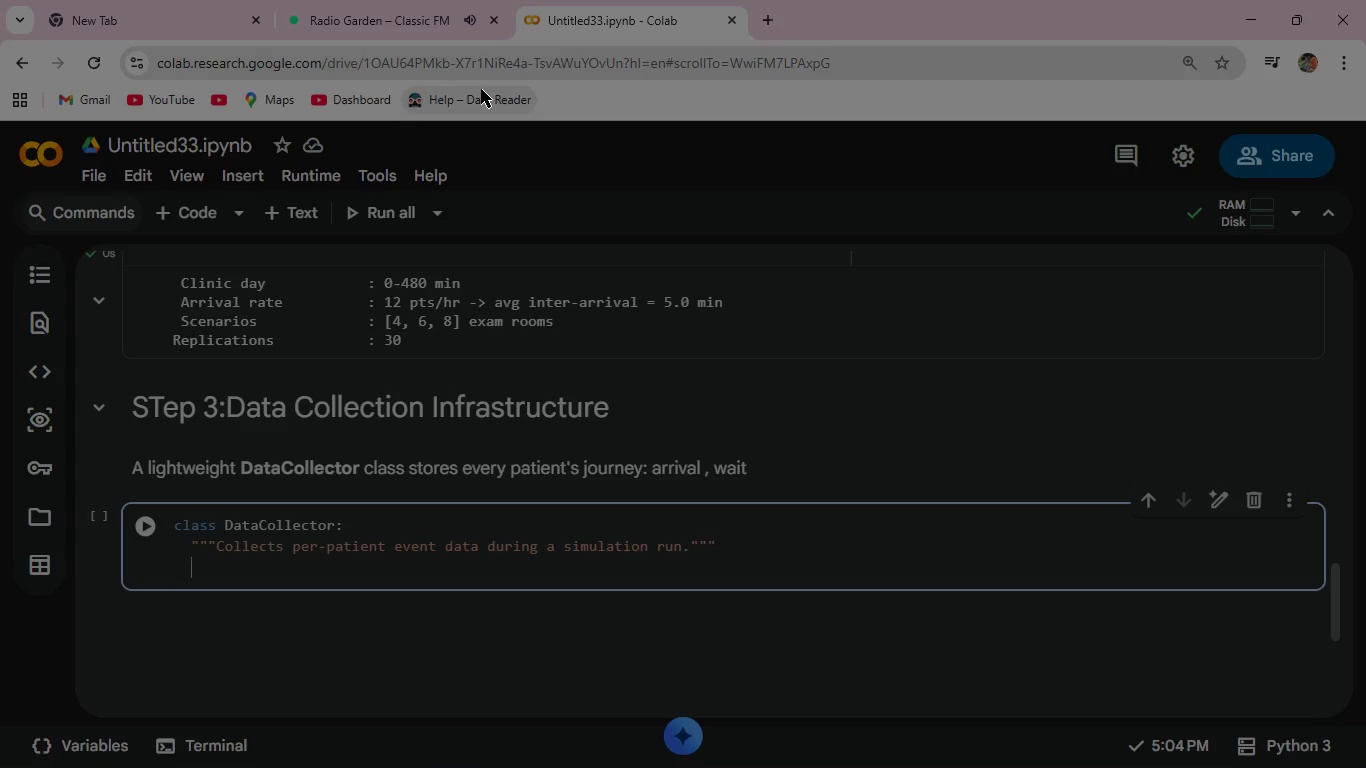 
key(Enter)
 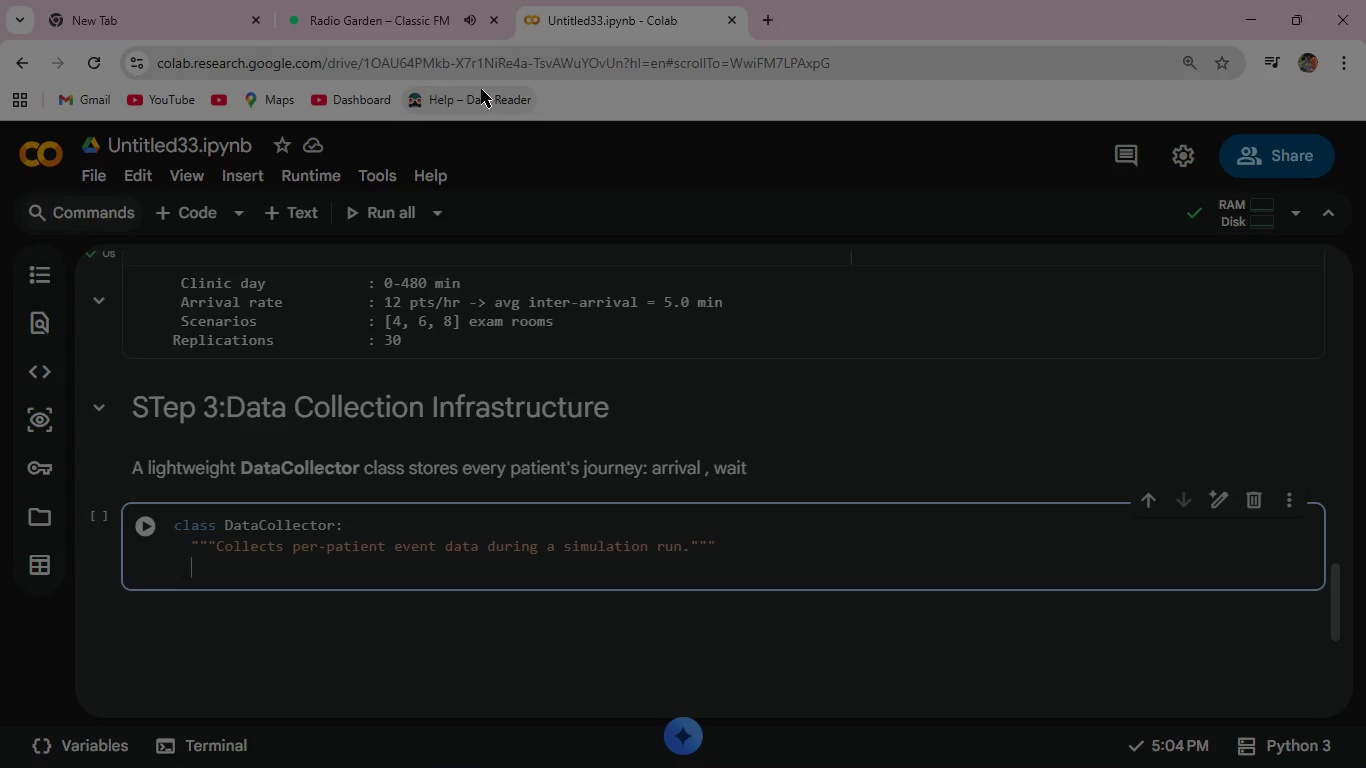 
wait(6.25)
 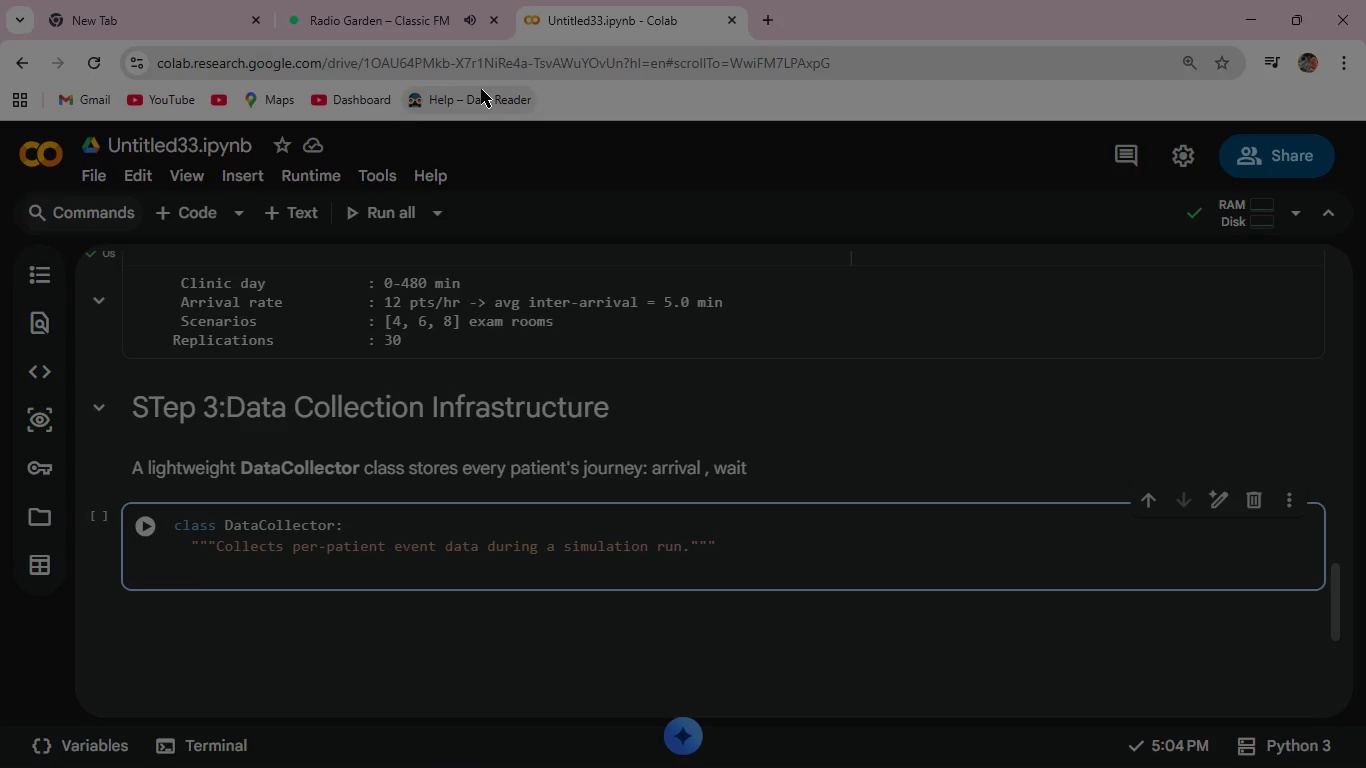 
type(def)
key(Backspace)
key(Backspace)
key(Backspace)
 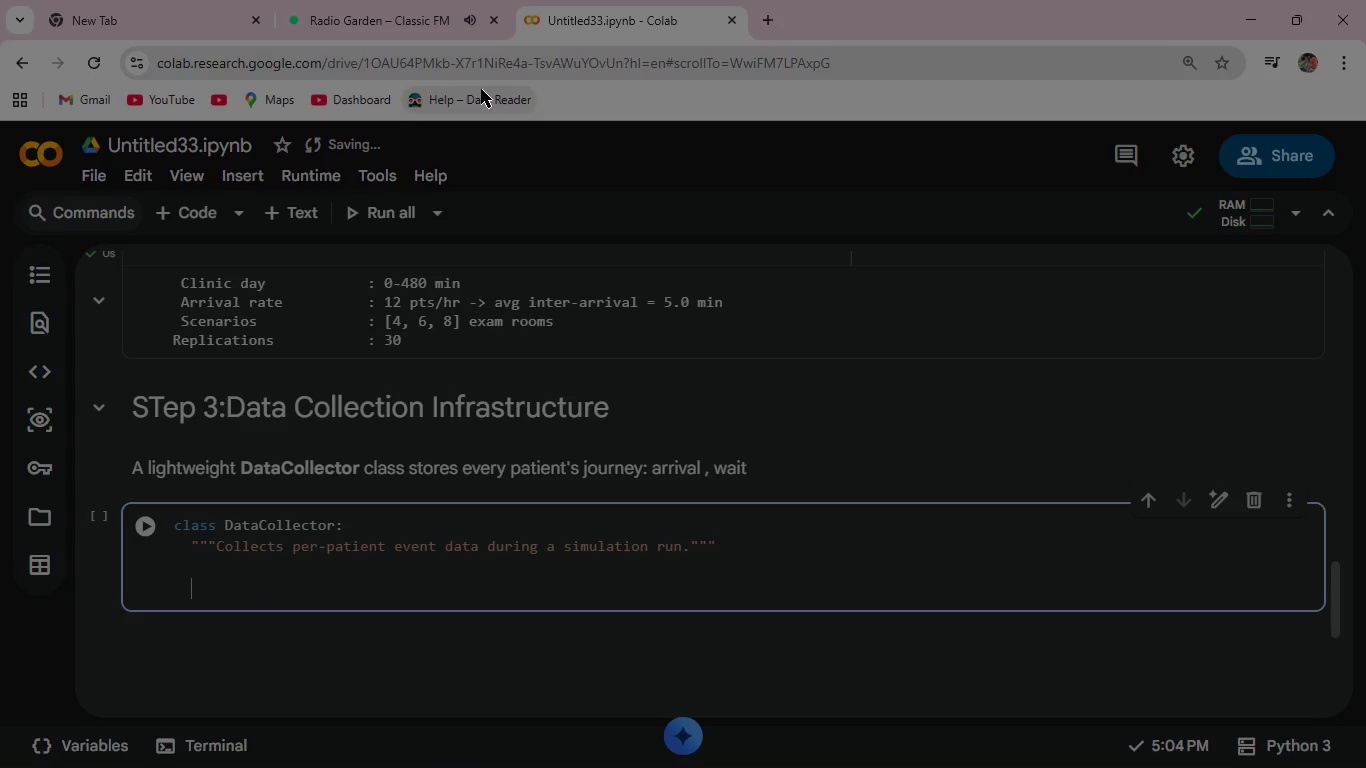 
key(Enter)
 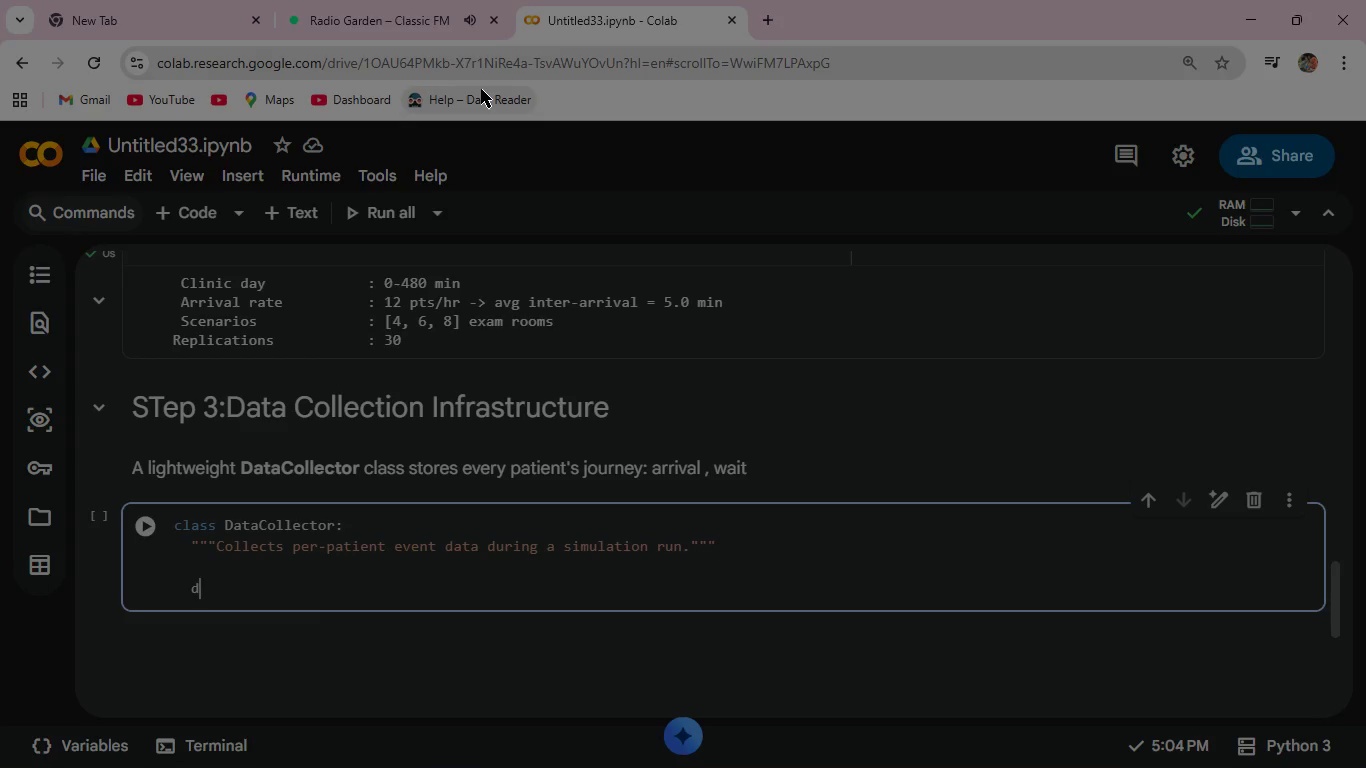 
type(def__init)
 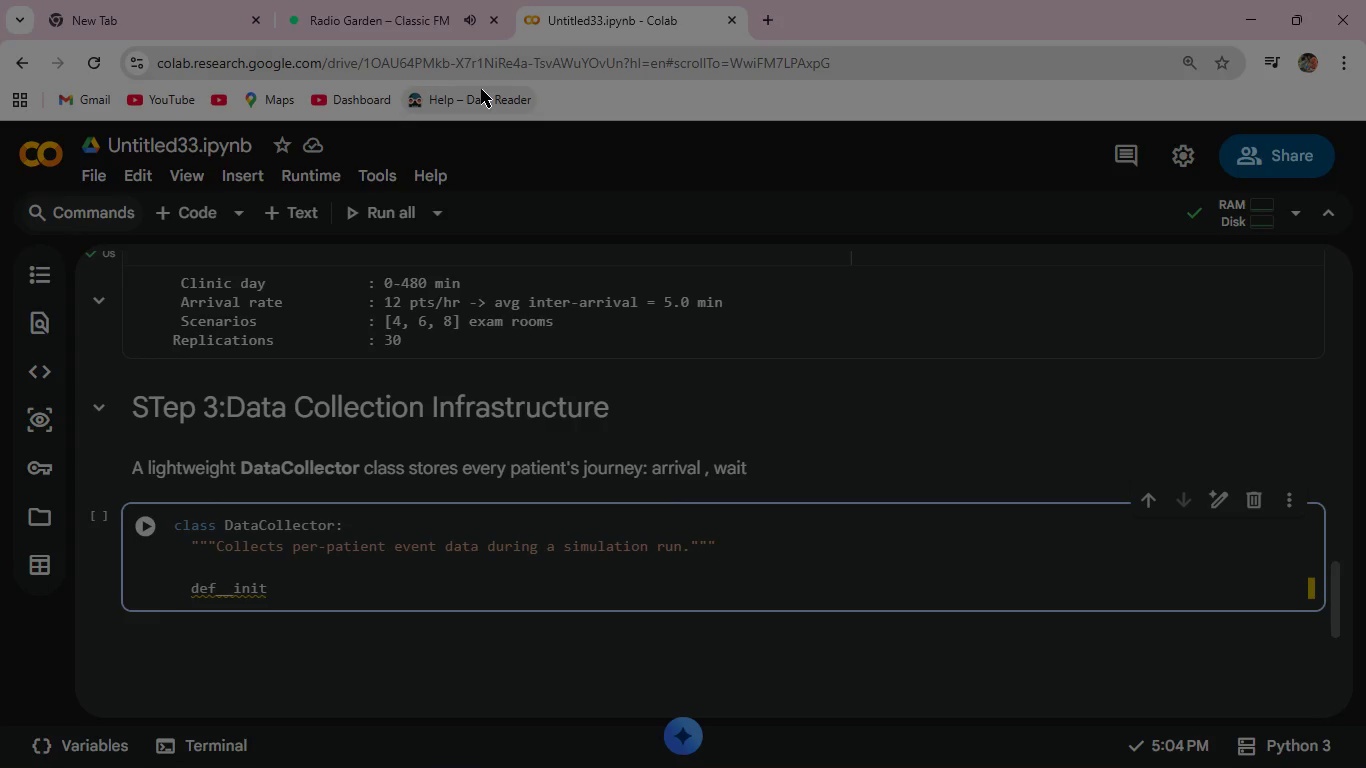 
type(__(self)
 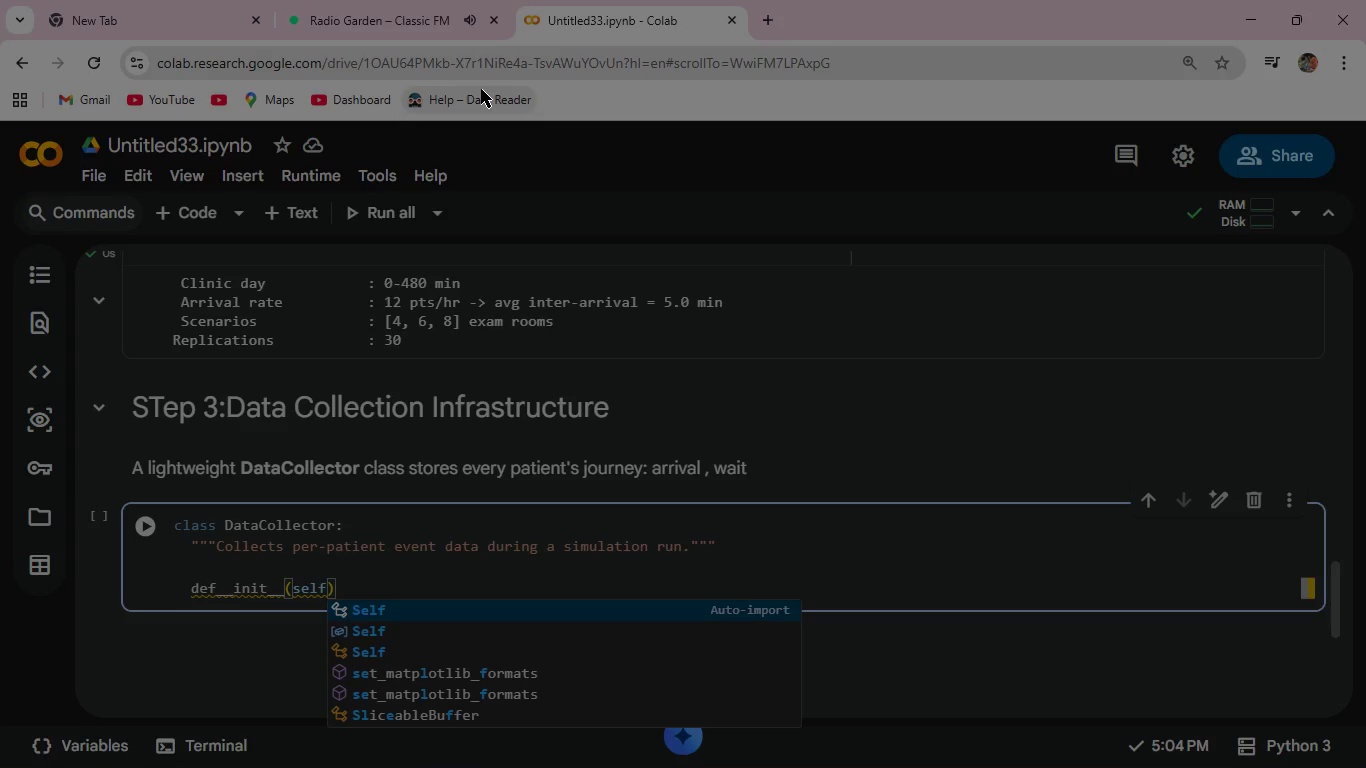 
key(ArrowRight)
 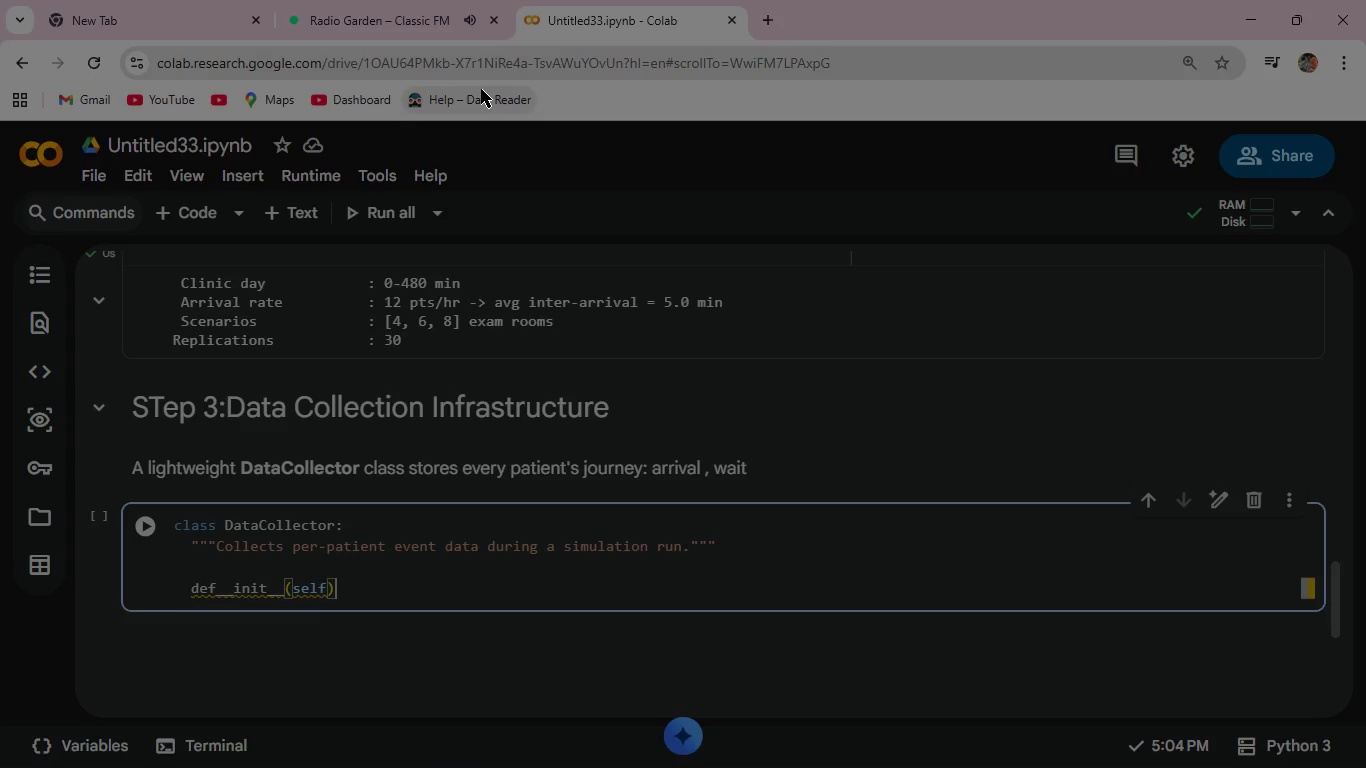 
key(Shift+Semicolon)
 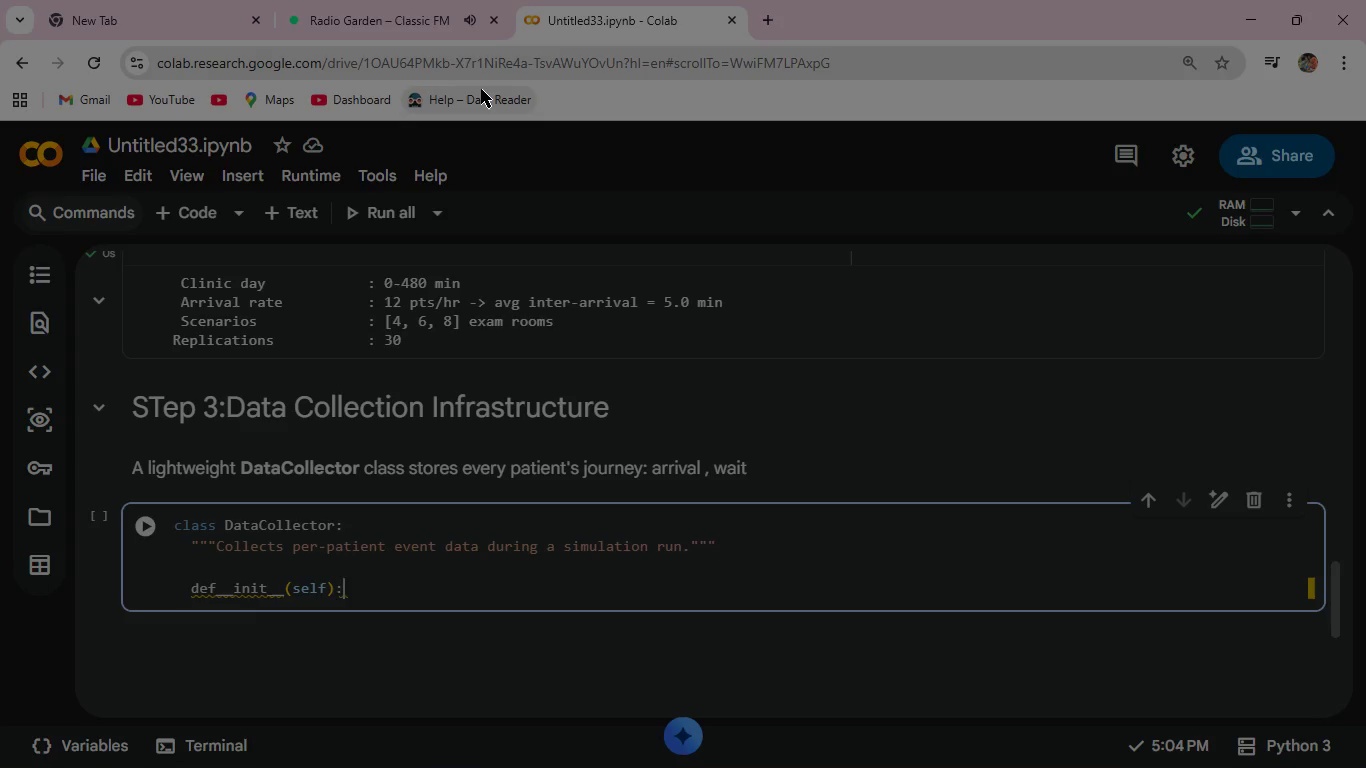 
wait(5.47)
 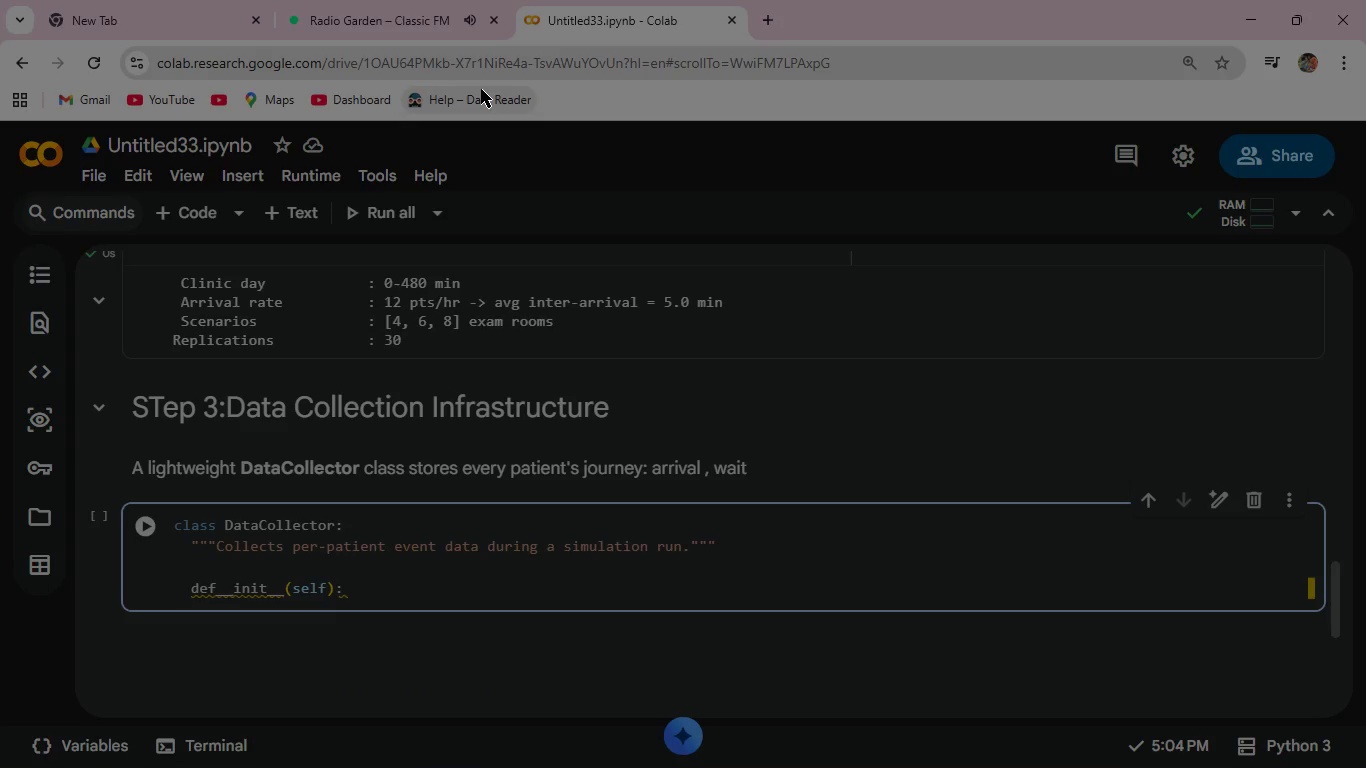 
key(Backspace)
 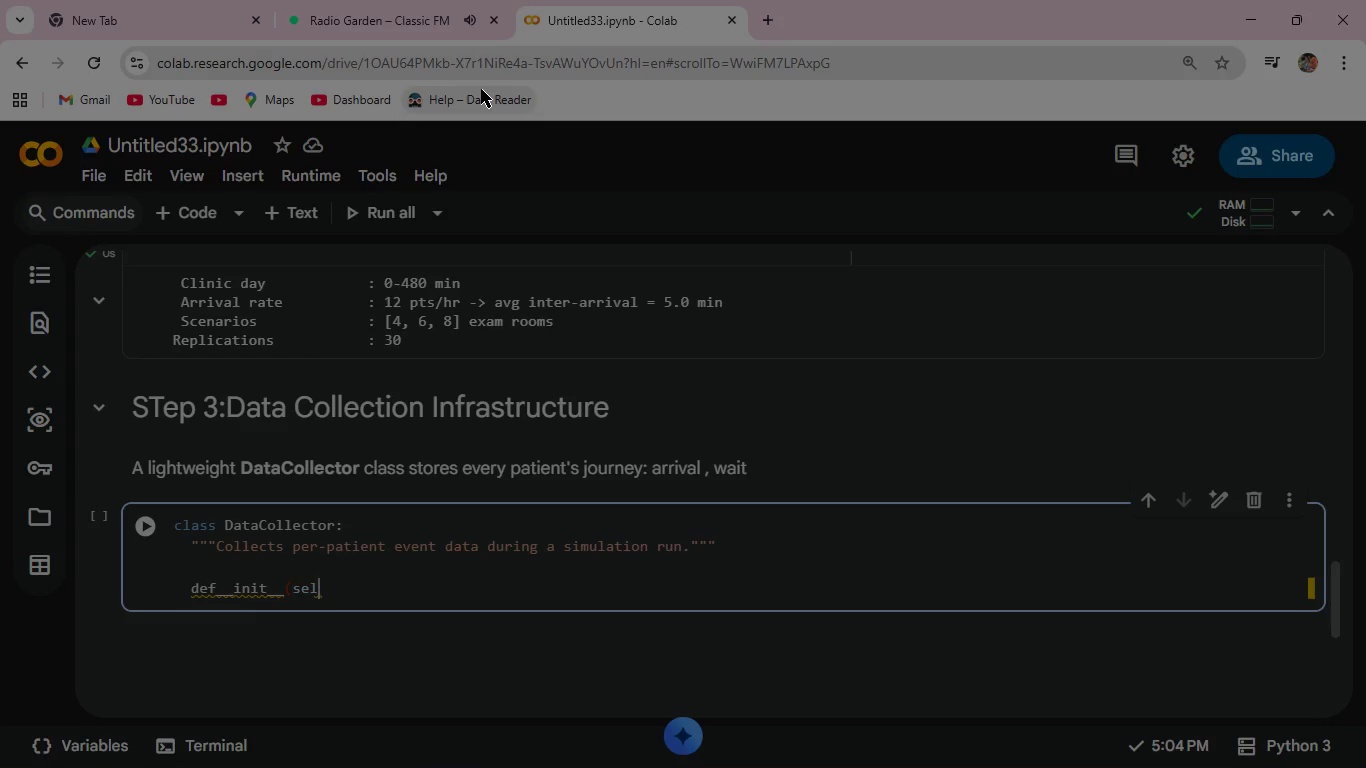 
key(Backspace)
 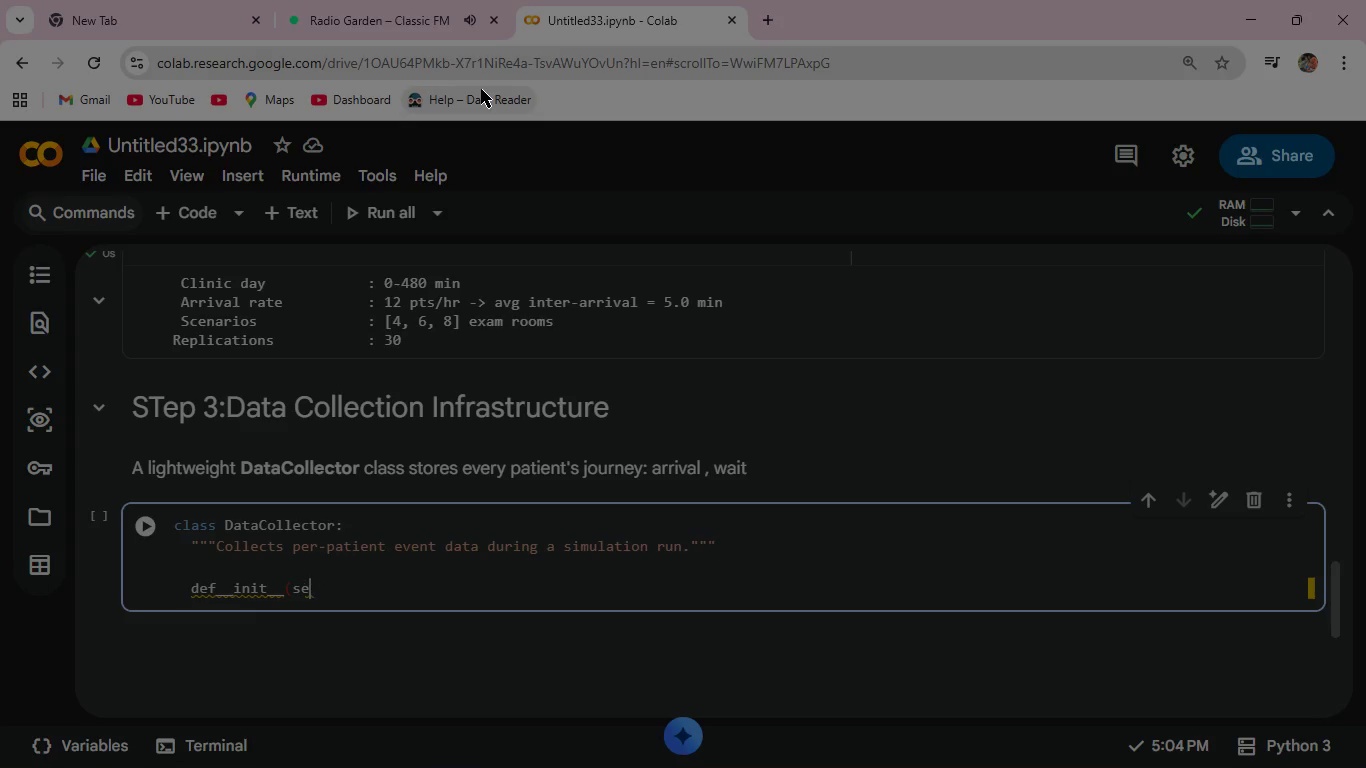 
key(Backspace)
 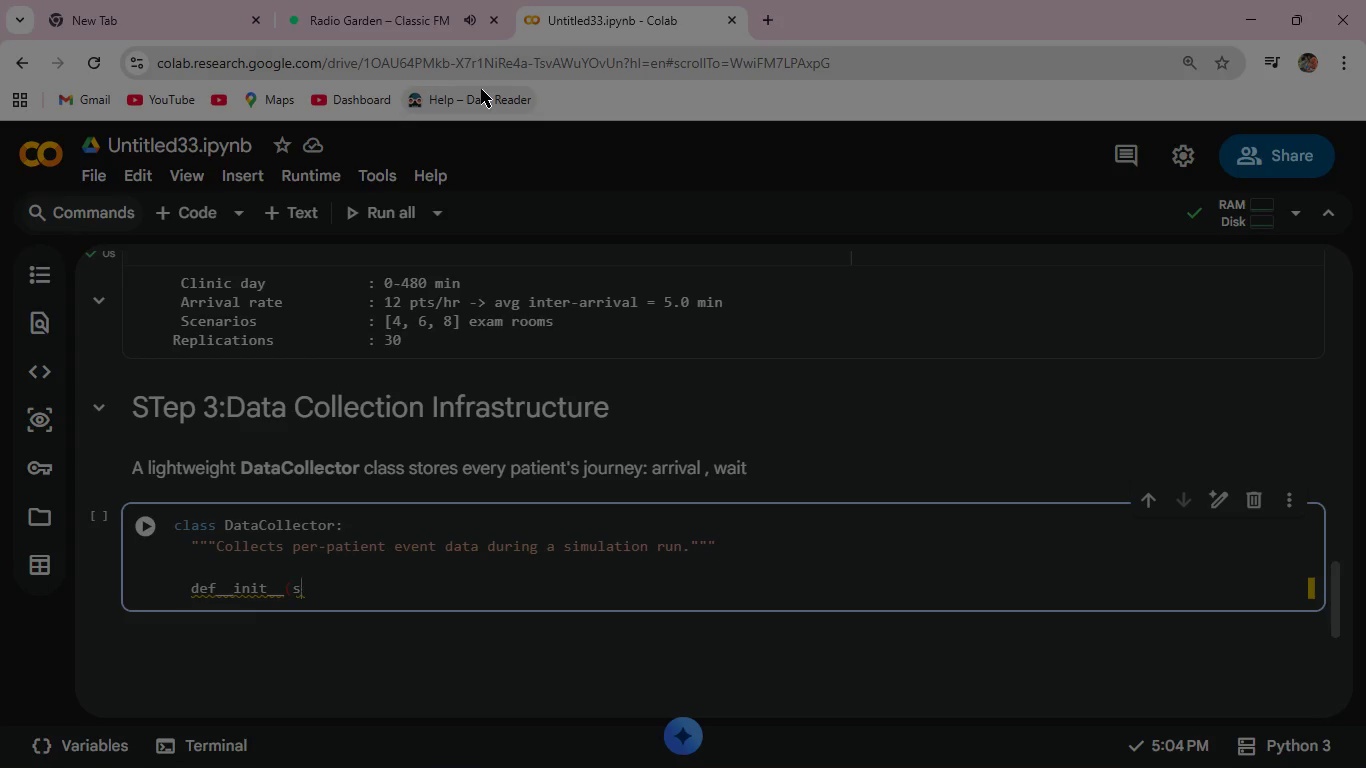 
key(Backspace)
 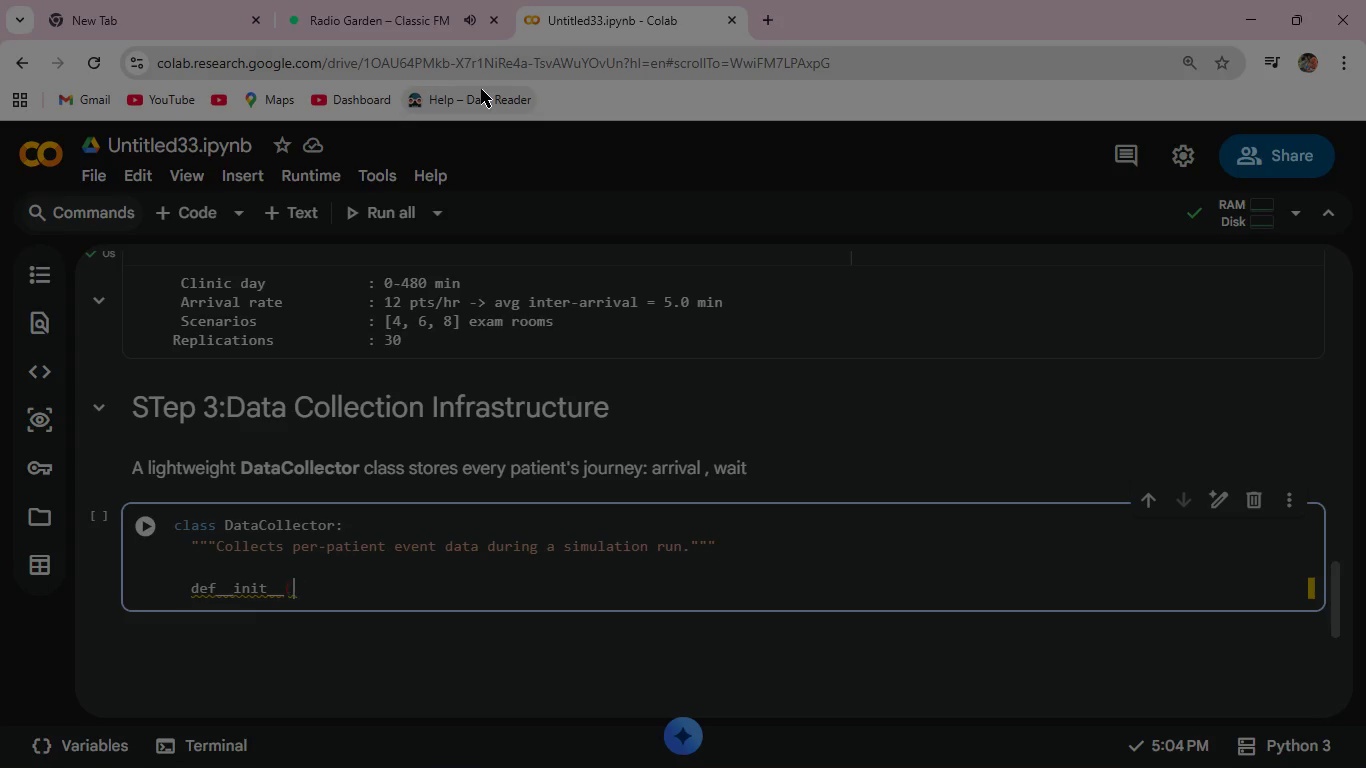 
key(Backspace)
 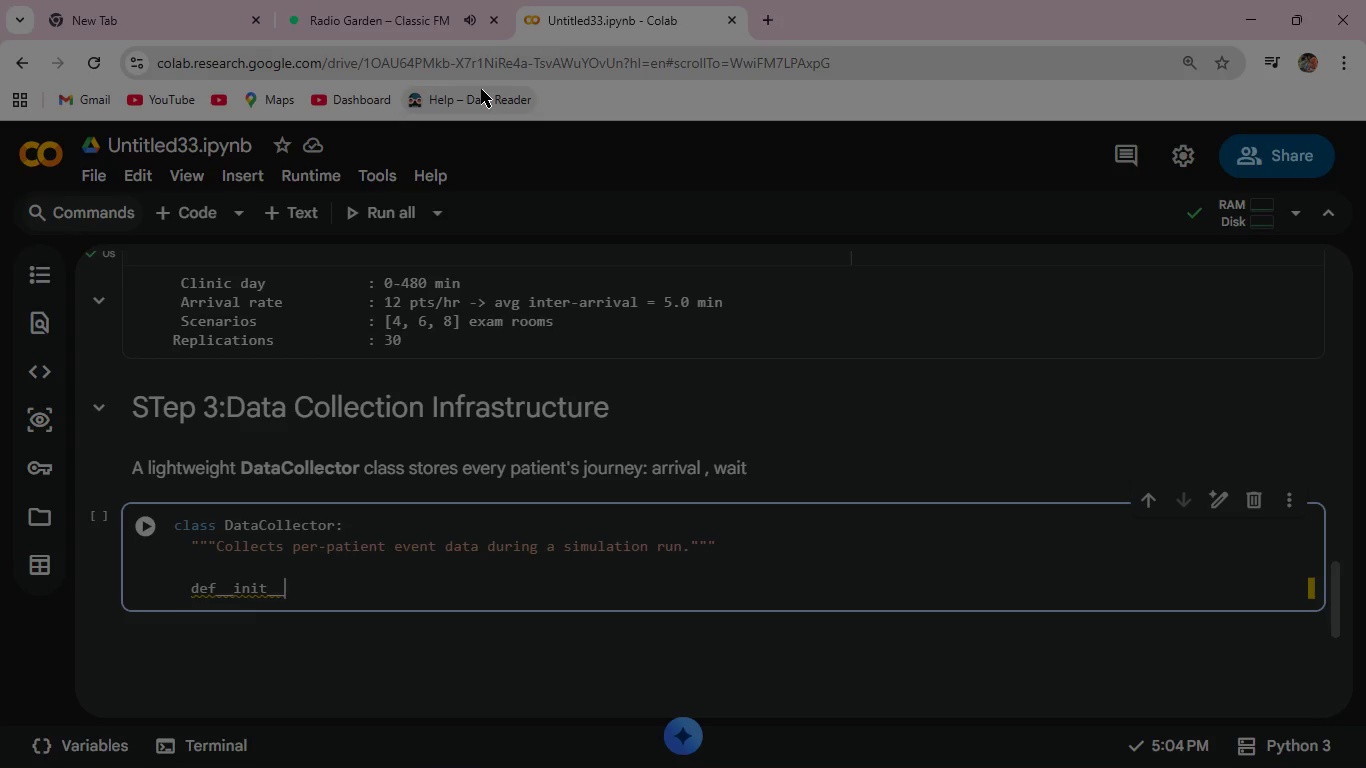 
key(Backspace)
 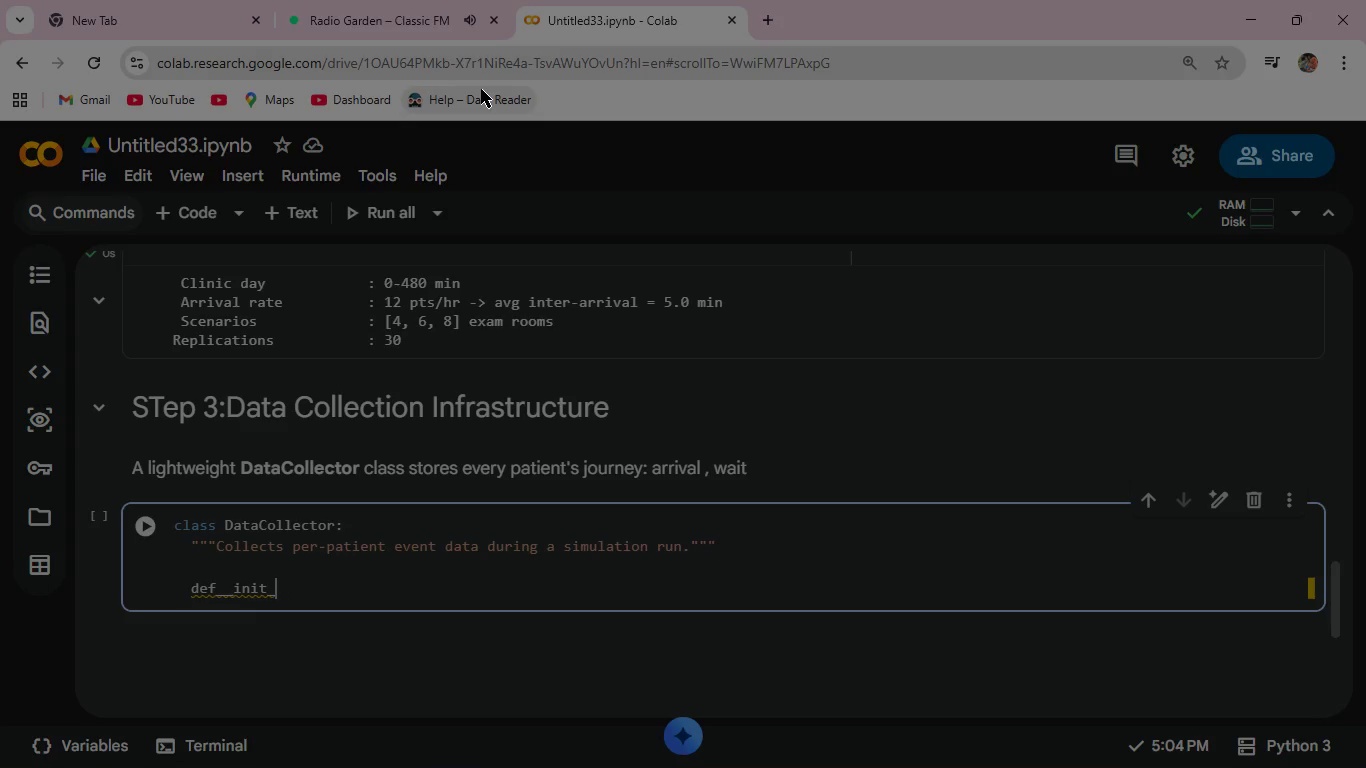 
key(Backspace)
 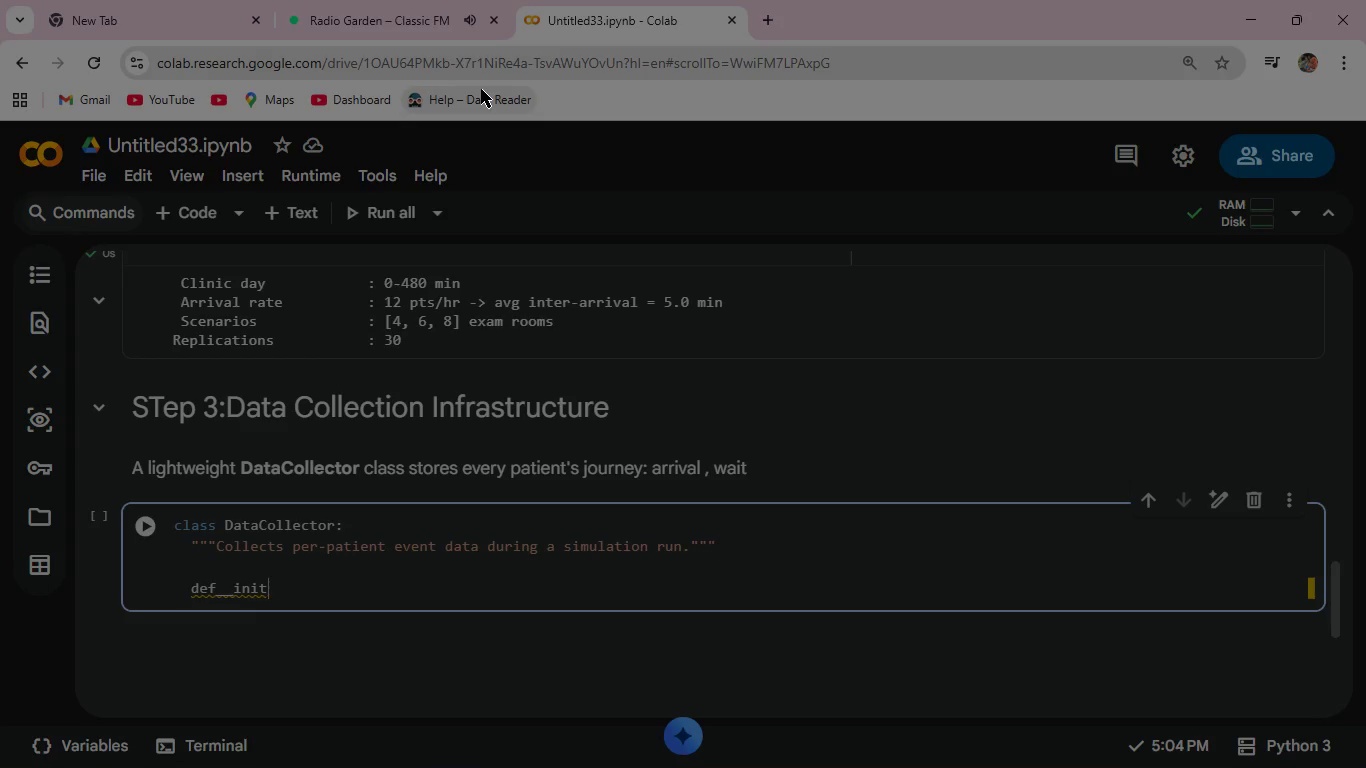 
key(Backspace)
 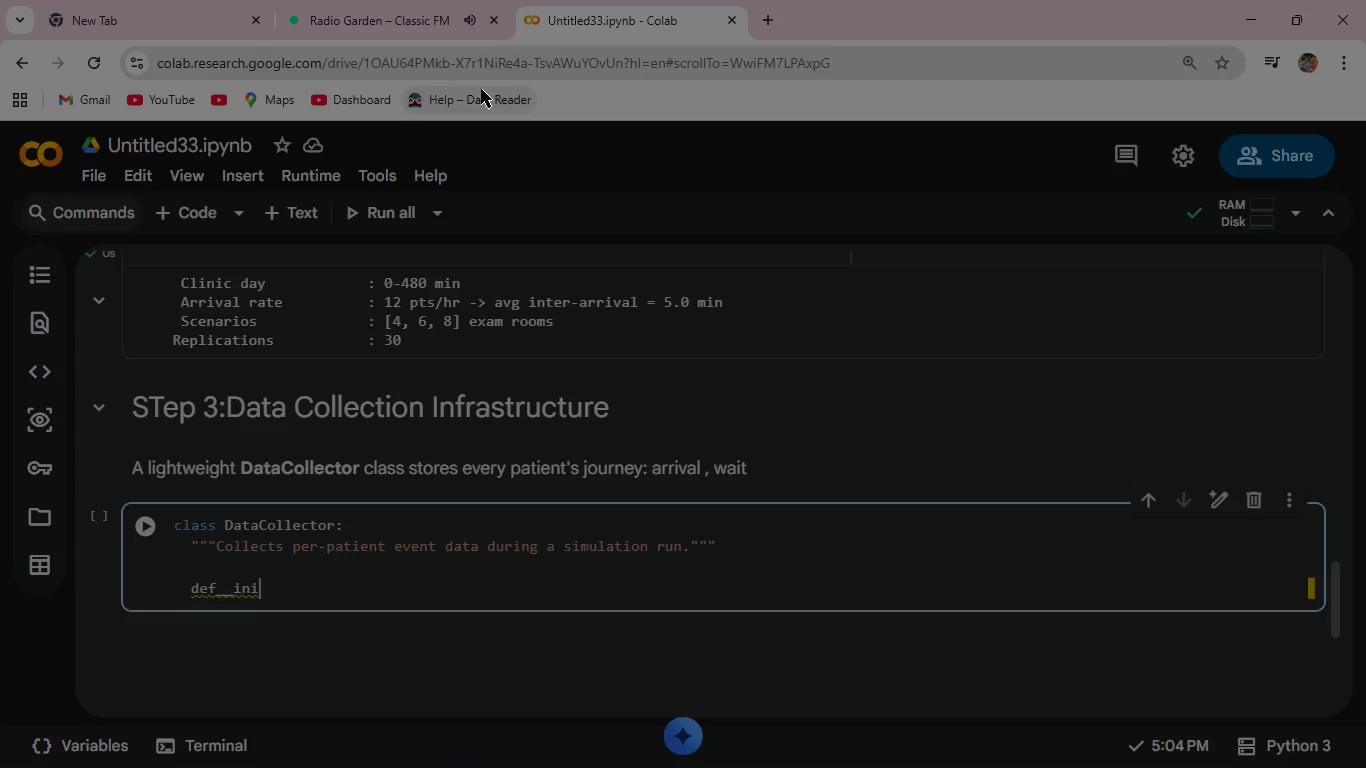 
key(Backspace)
 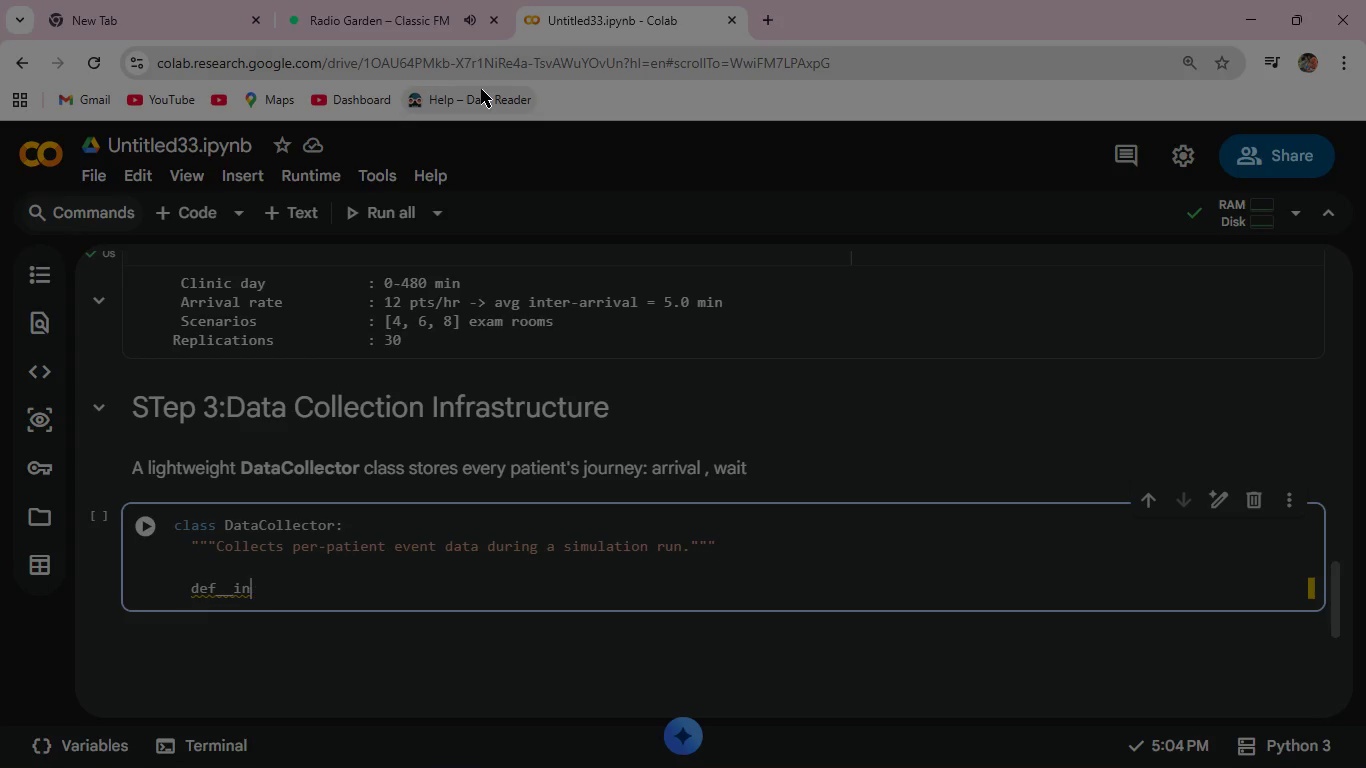 
hold_key(key=Backspace, duration=0.31)
 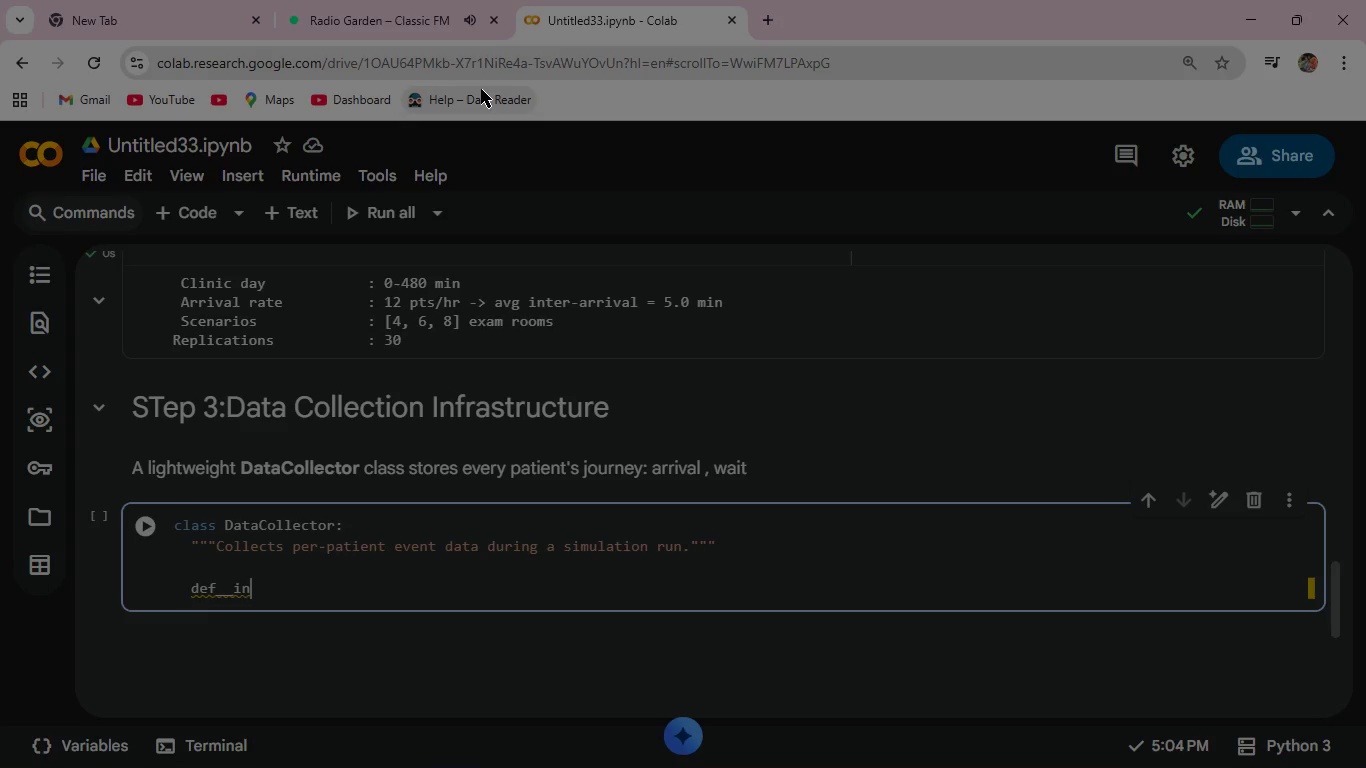 
key(Backspace)
 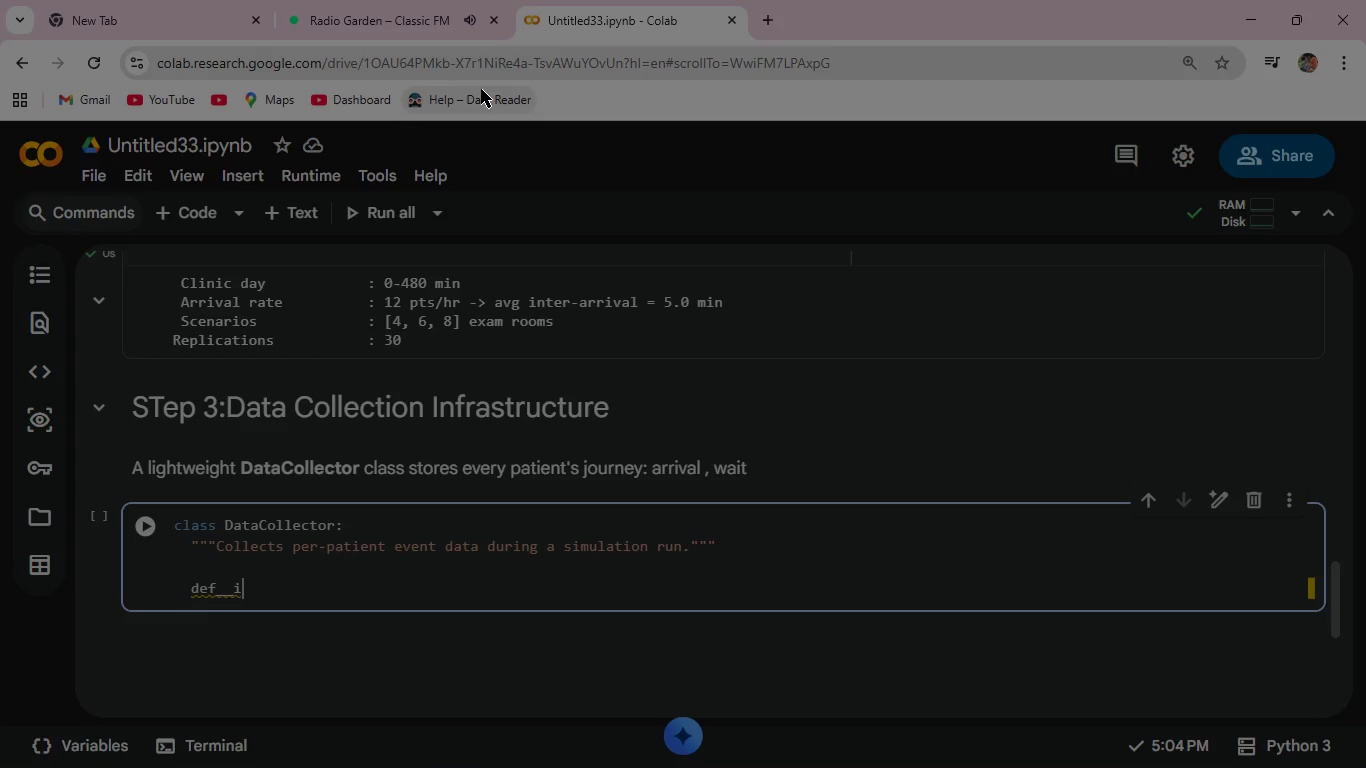 
key(Backspace)
 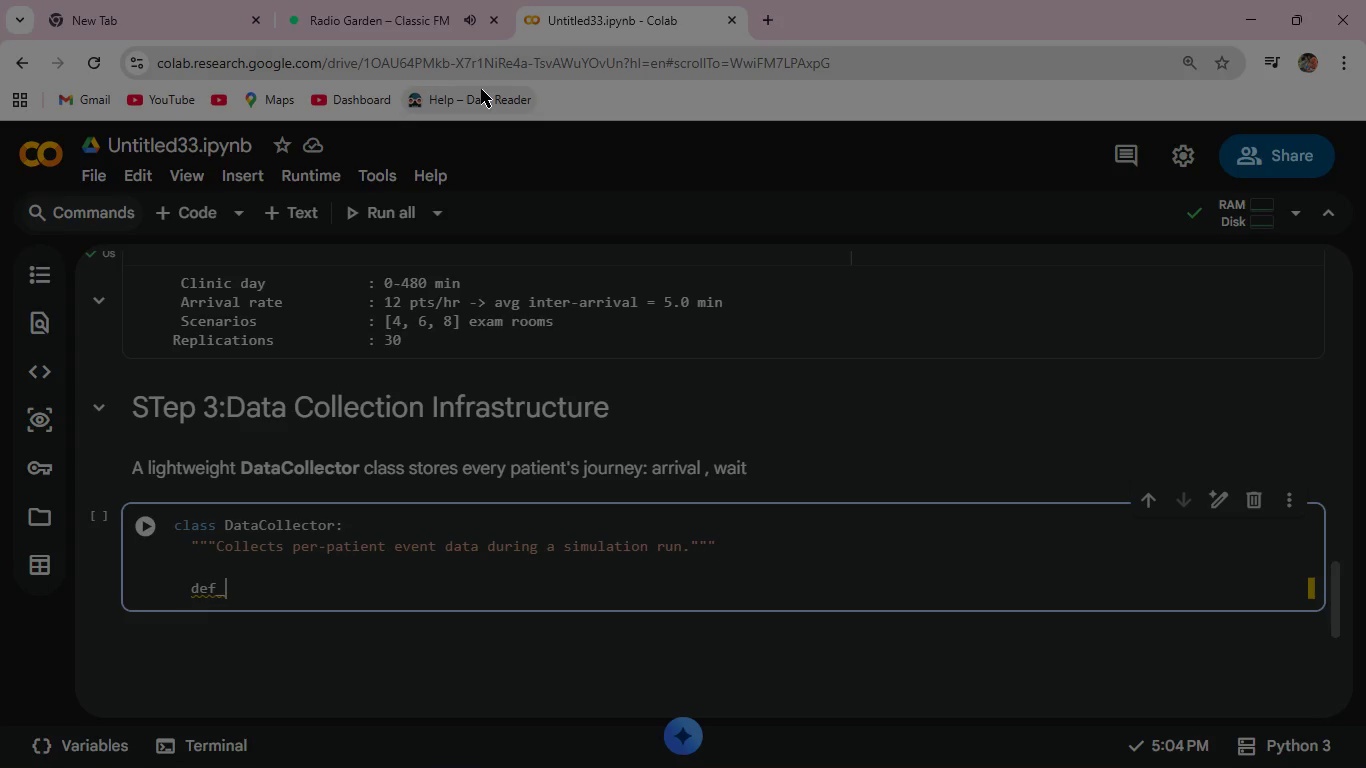 
key(Backspace)
 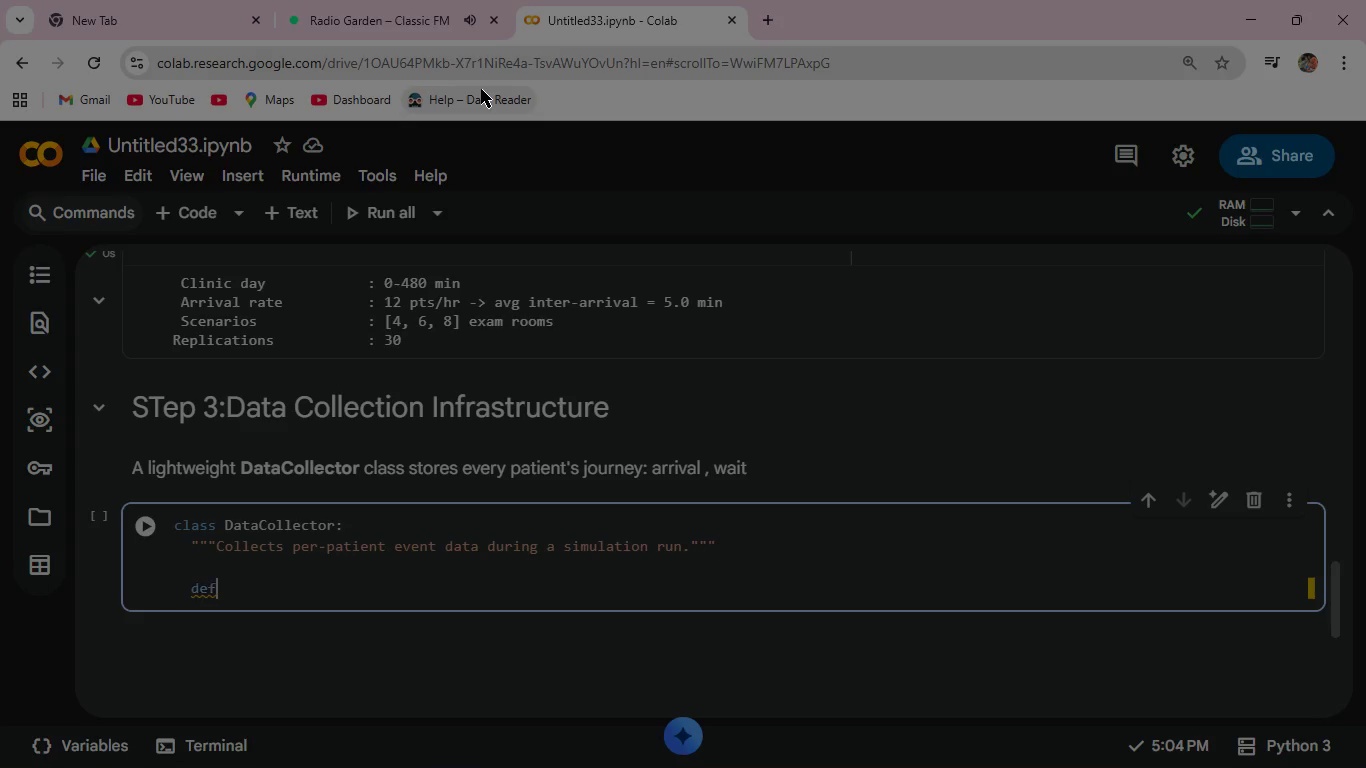 
key(Backspace)
 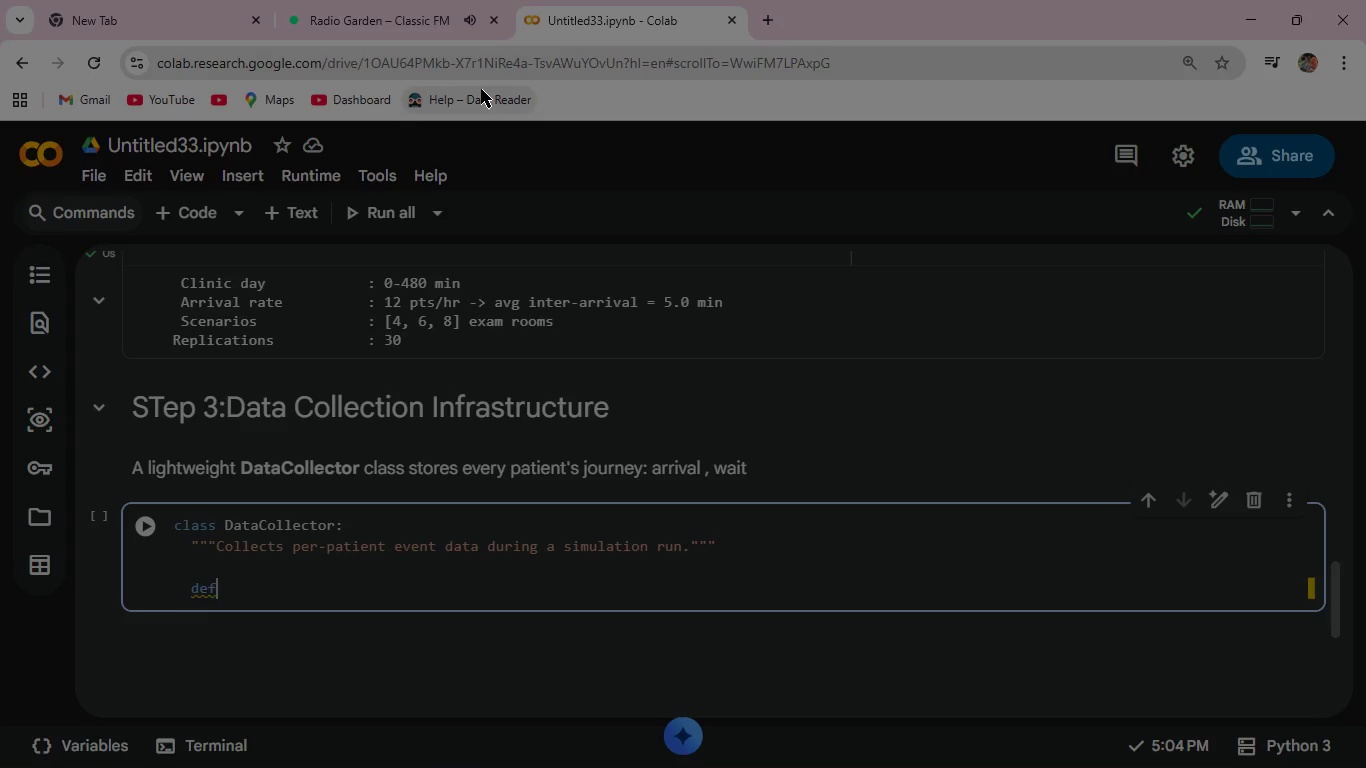 
key(Backspace)
 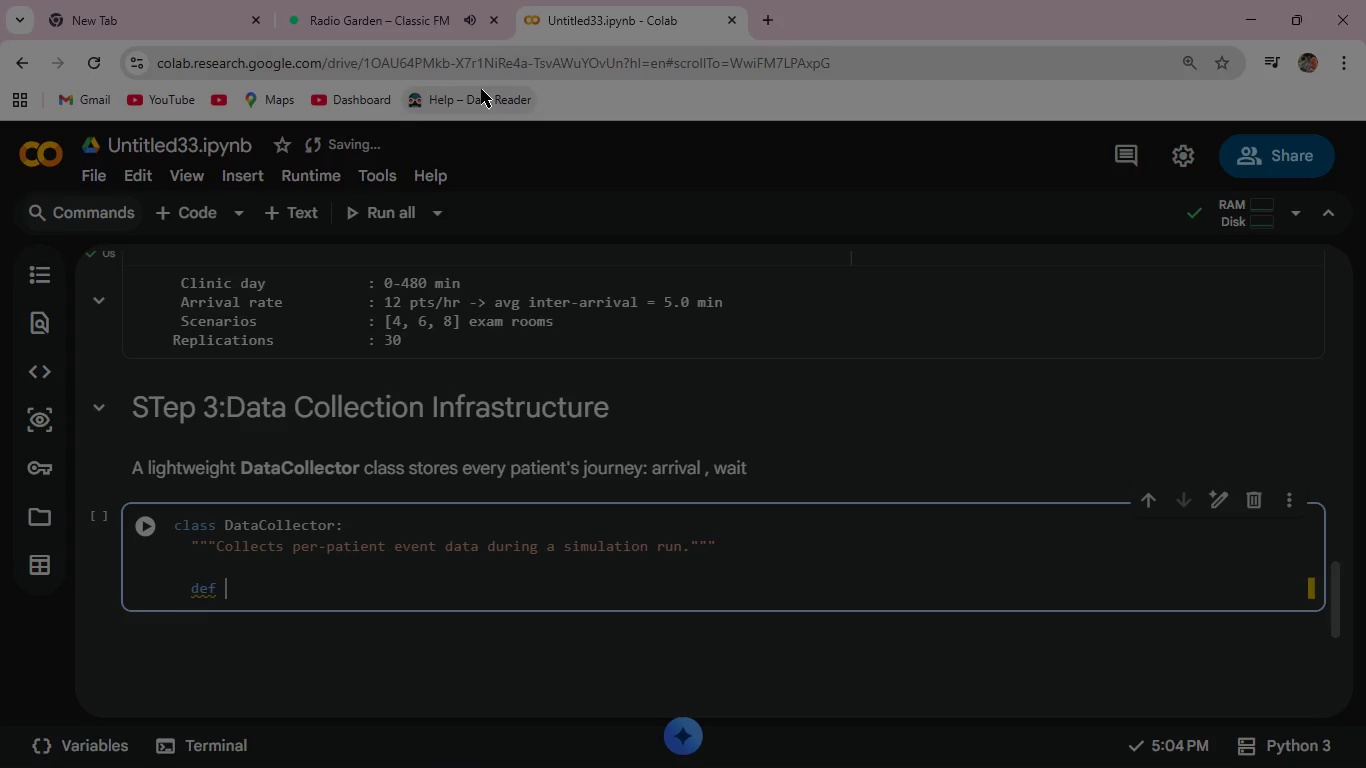 
key(Space)
 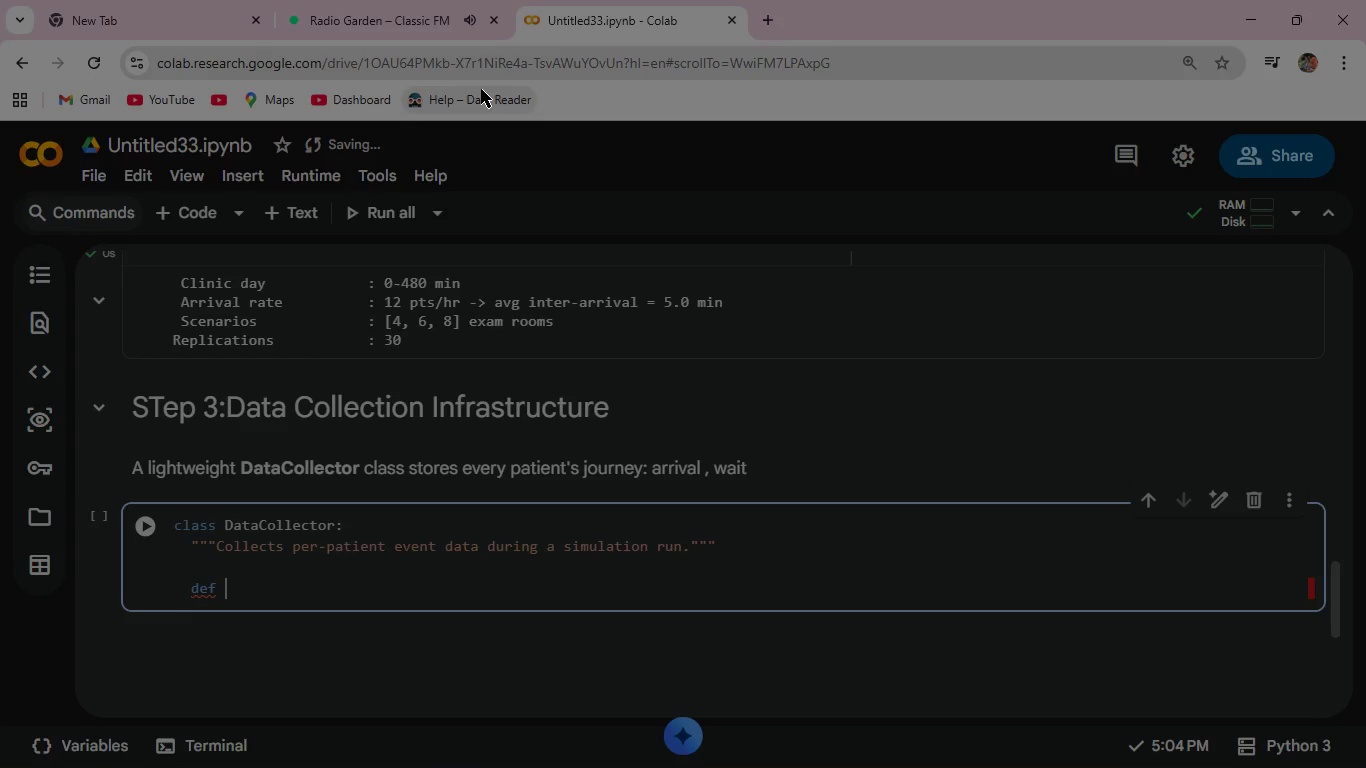 
key(Shift+Minus)
 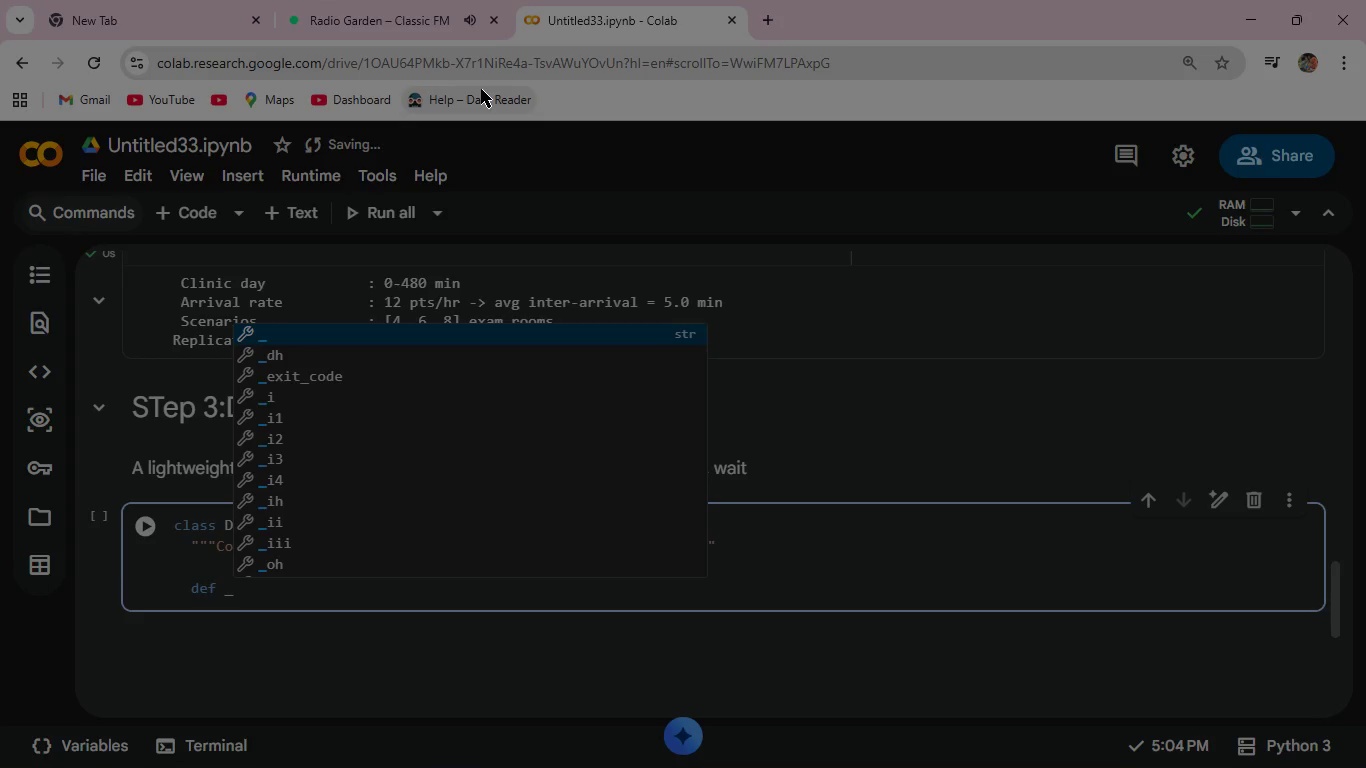 
key(Shift+Minus)
 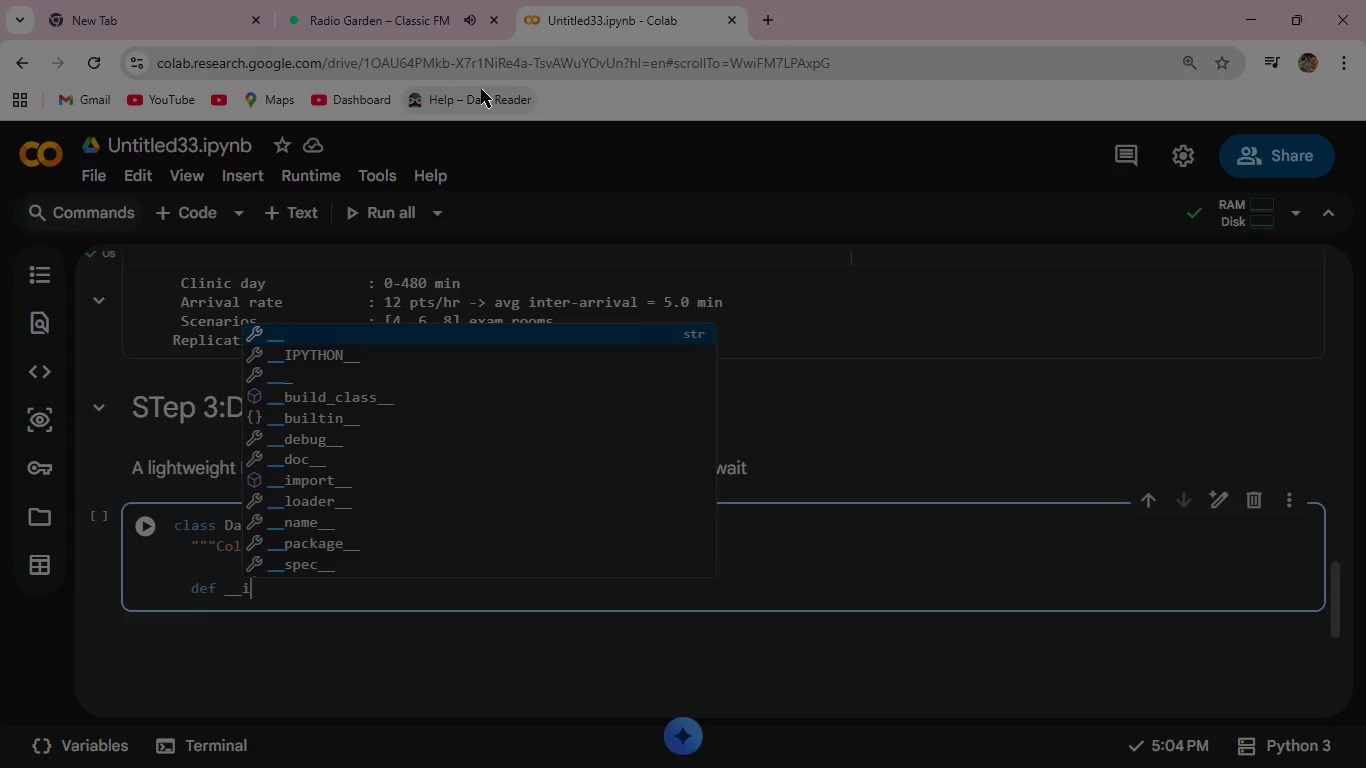 
key(I)
 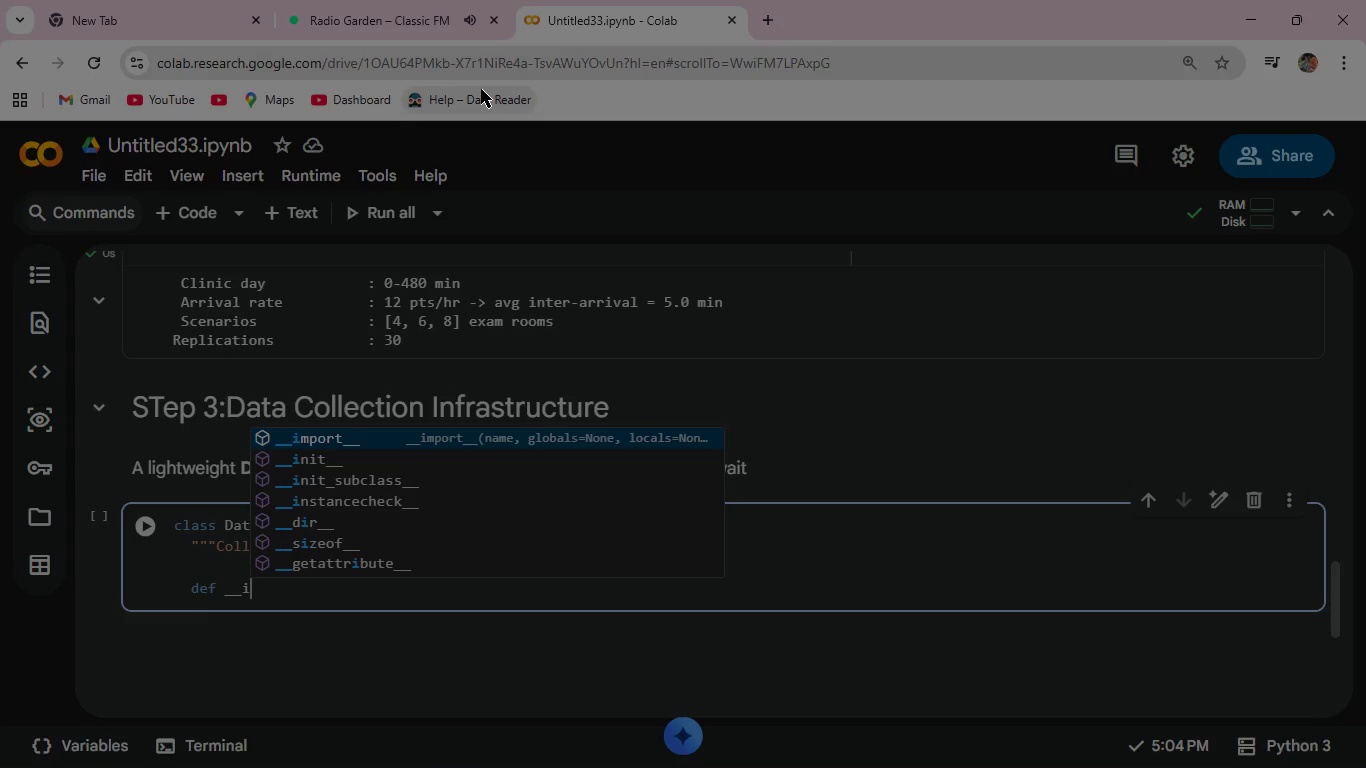 
key(ArrowDown)
 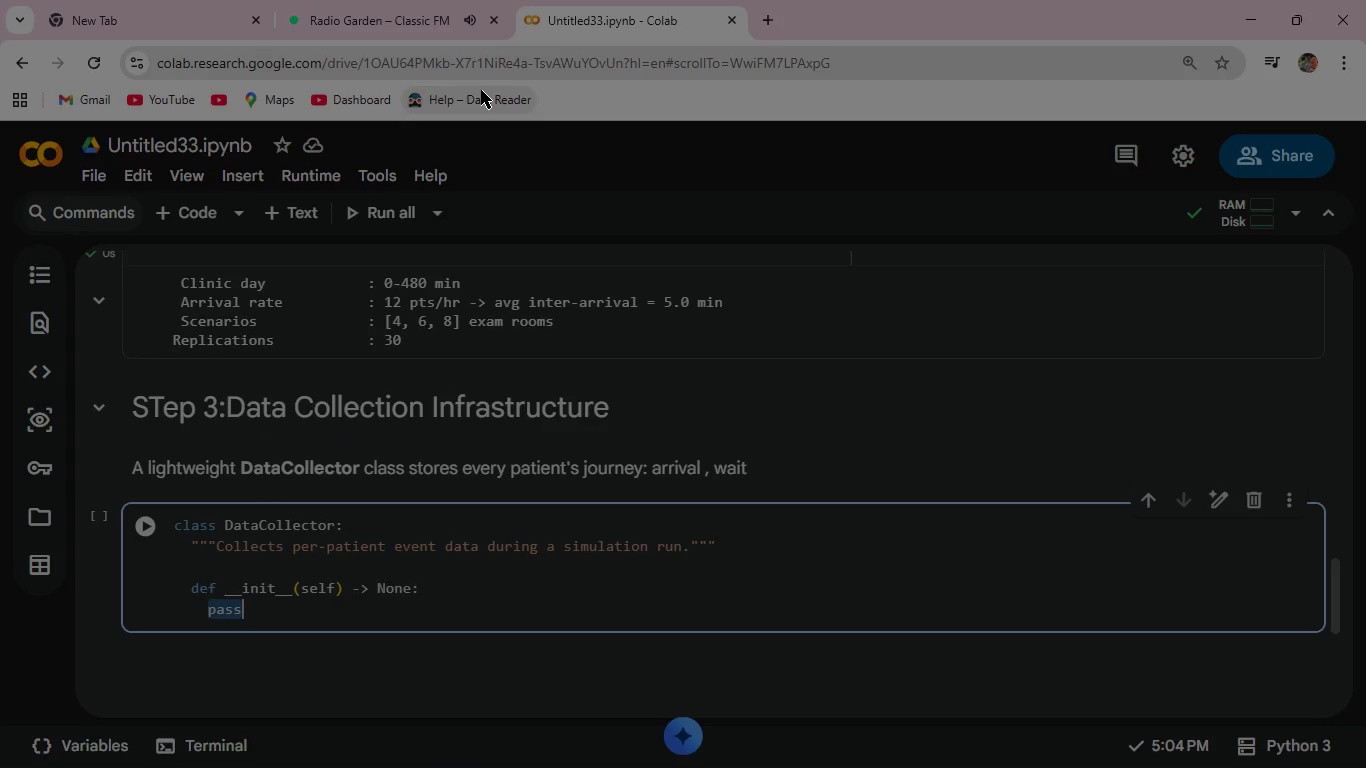 
key(Enter)
 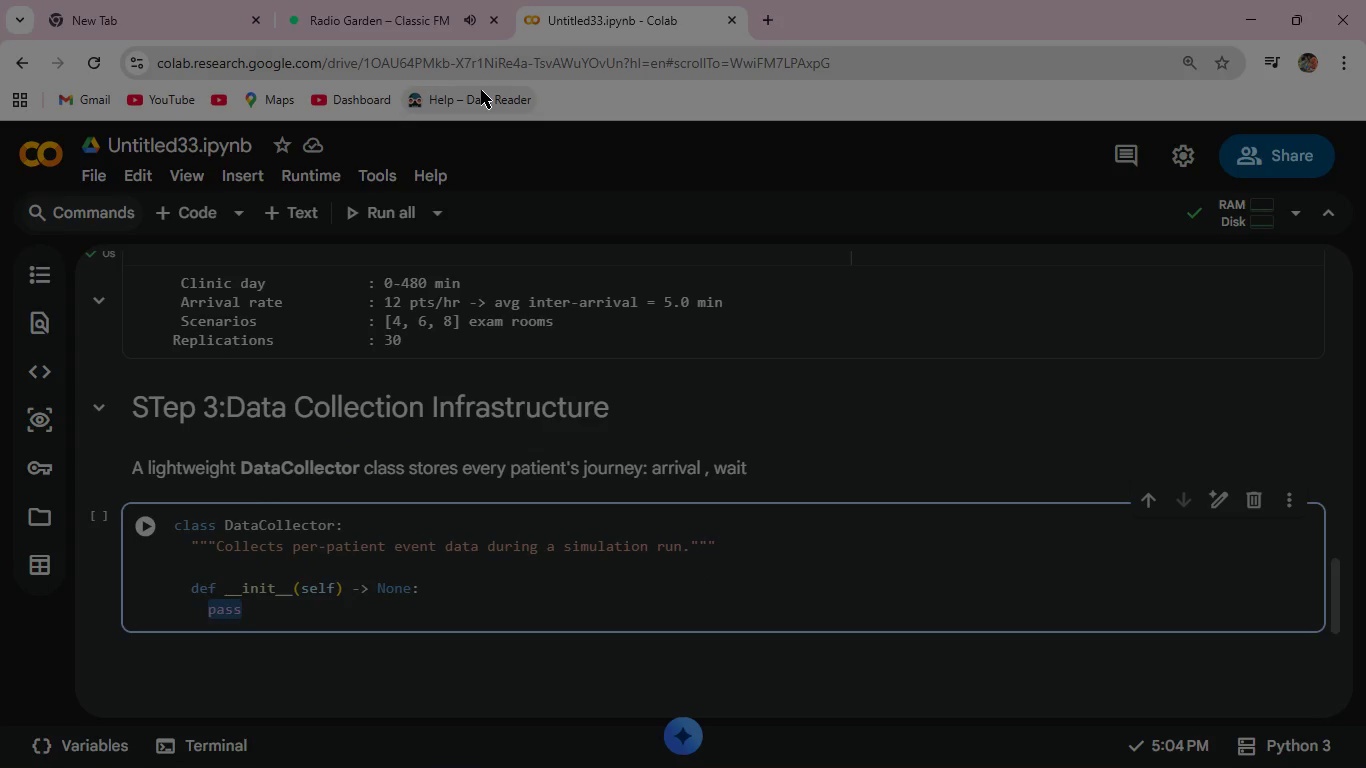 
key(Backspace)
 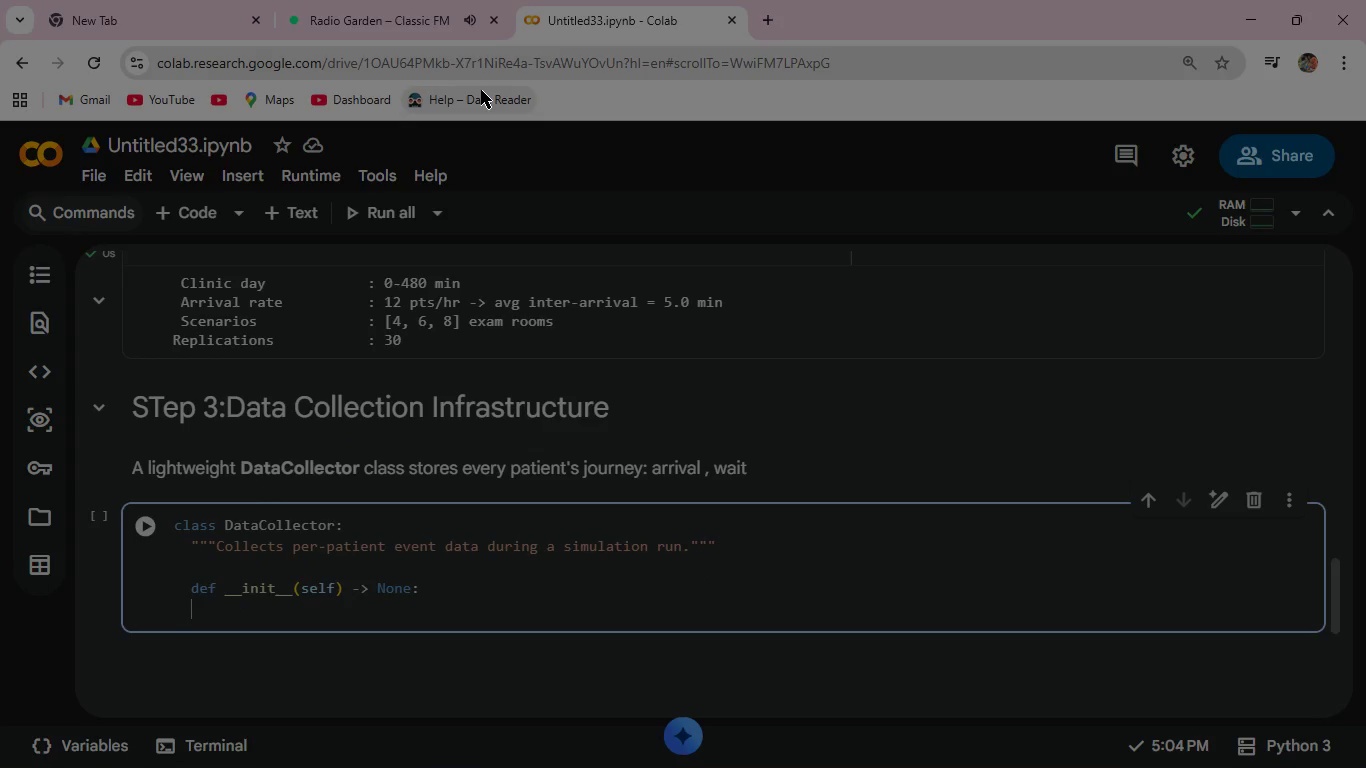 
key(Backspace)
 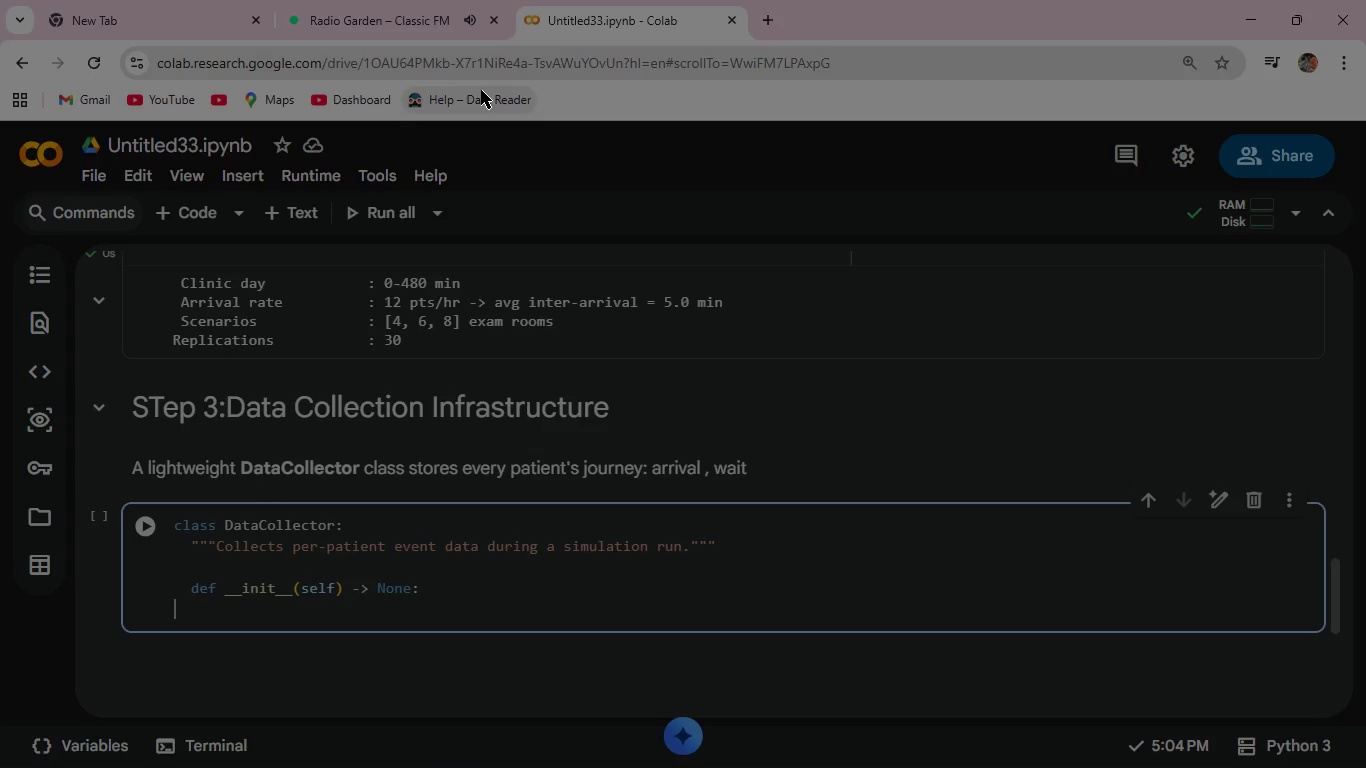 
key(Backspace)
 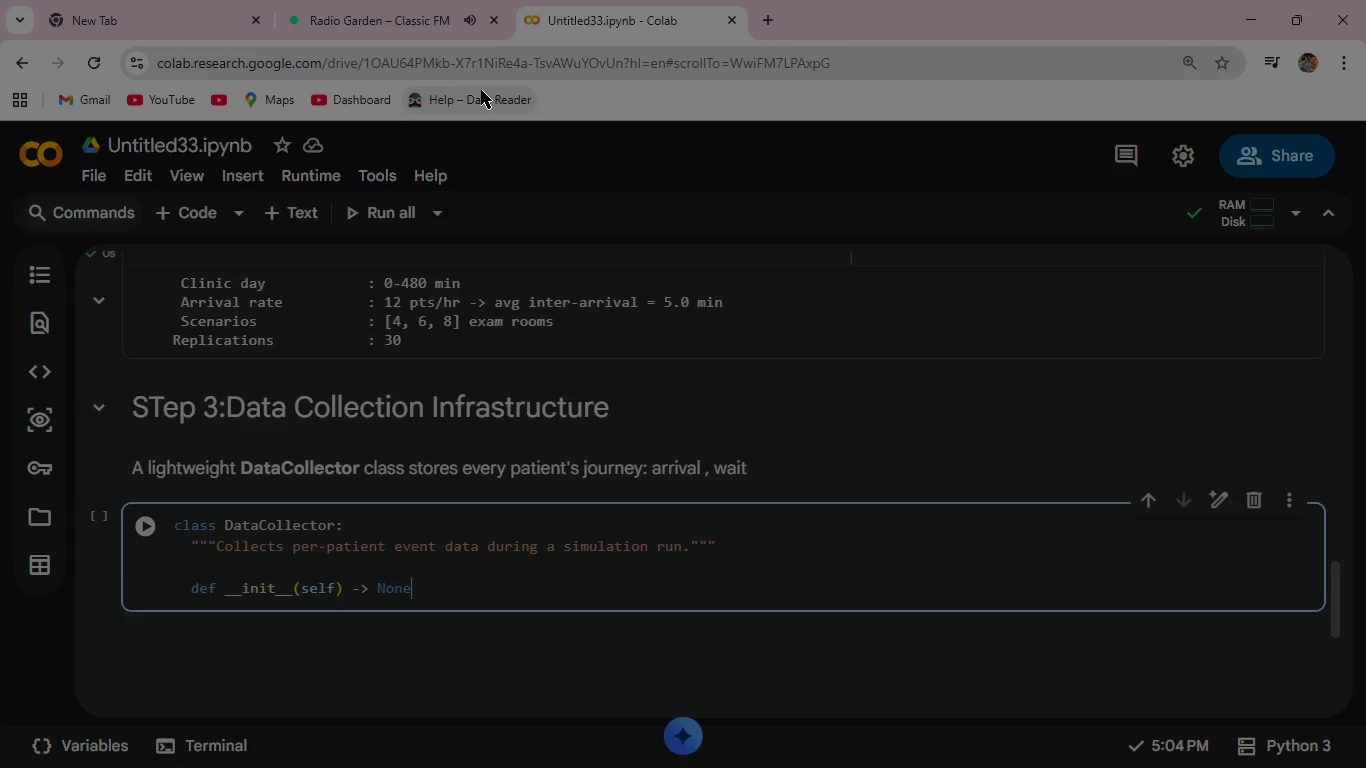 
key(Backspace)
 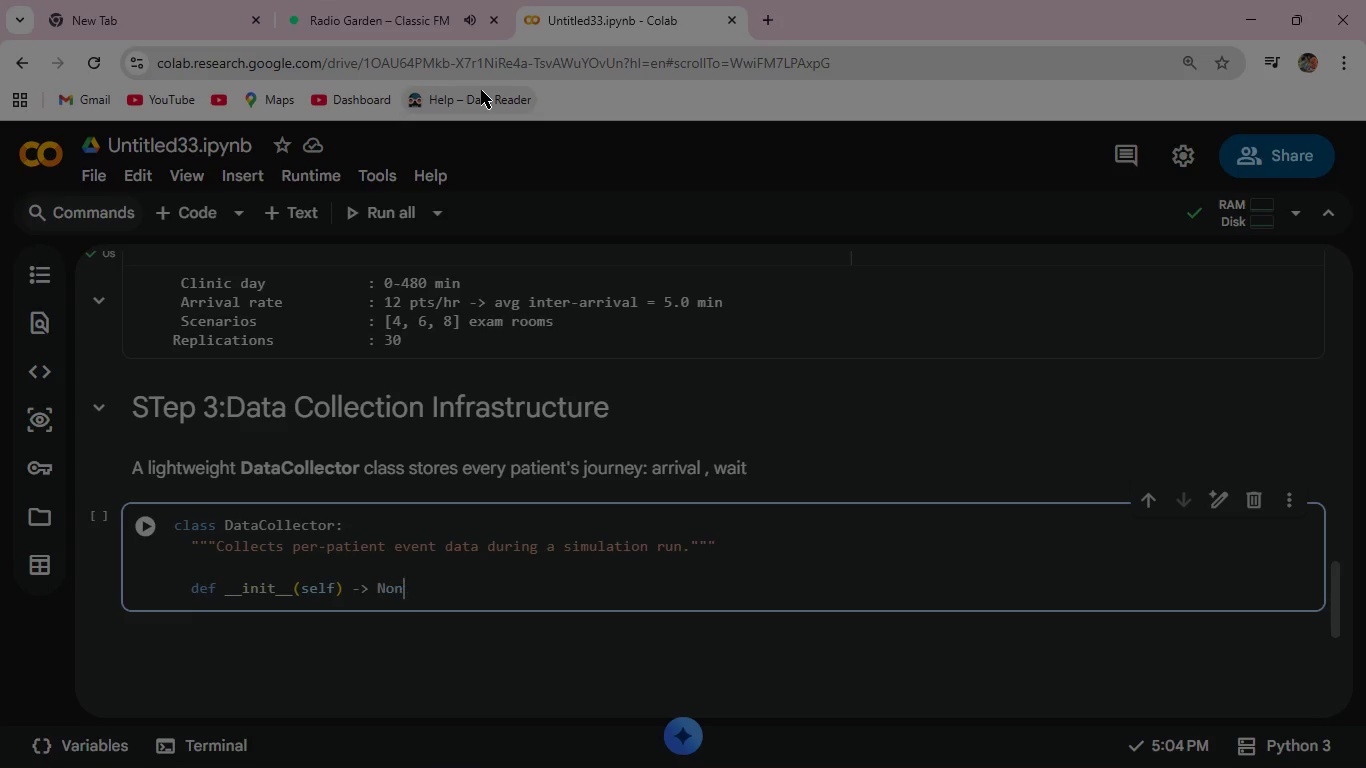 
key(Backspace)
 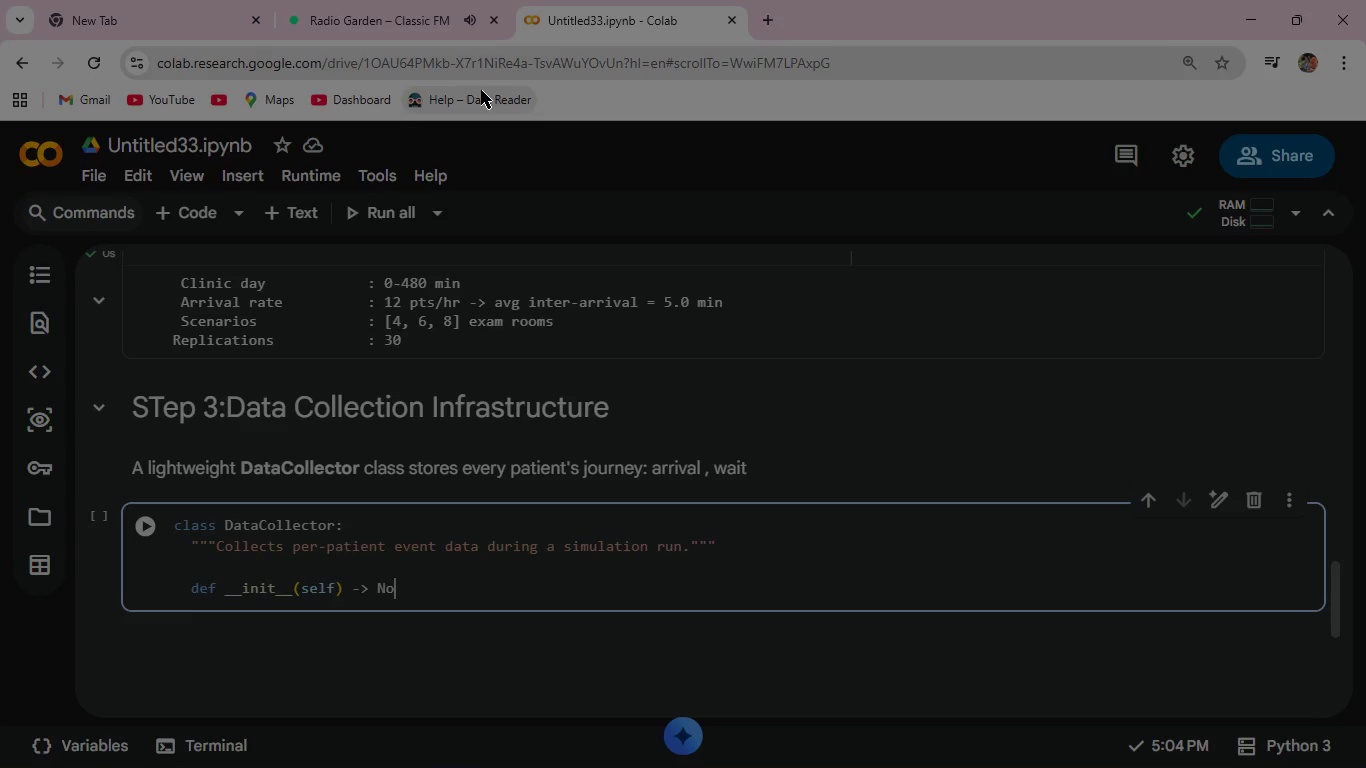 
key(Backspace)
 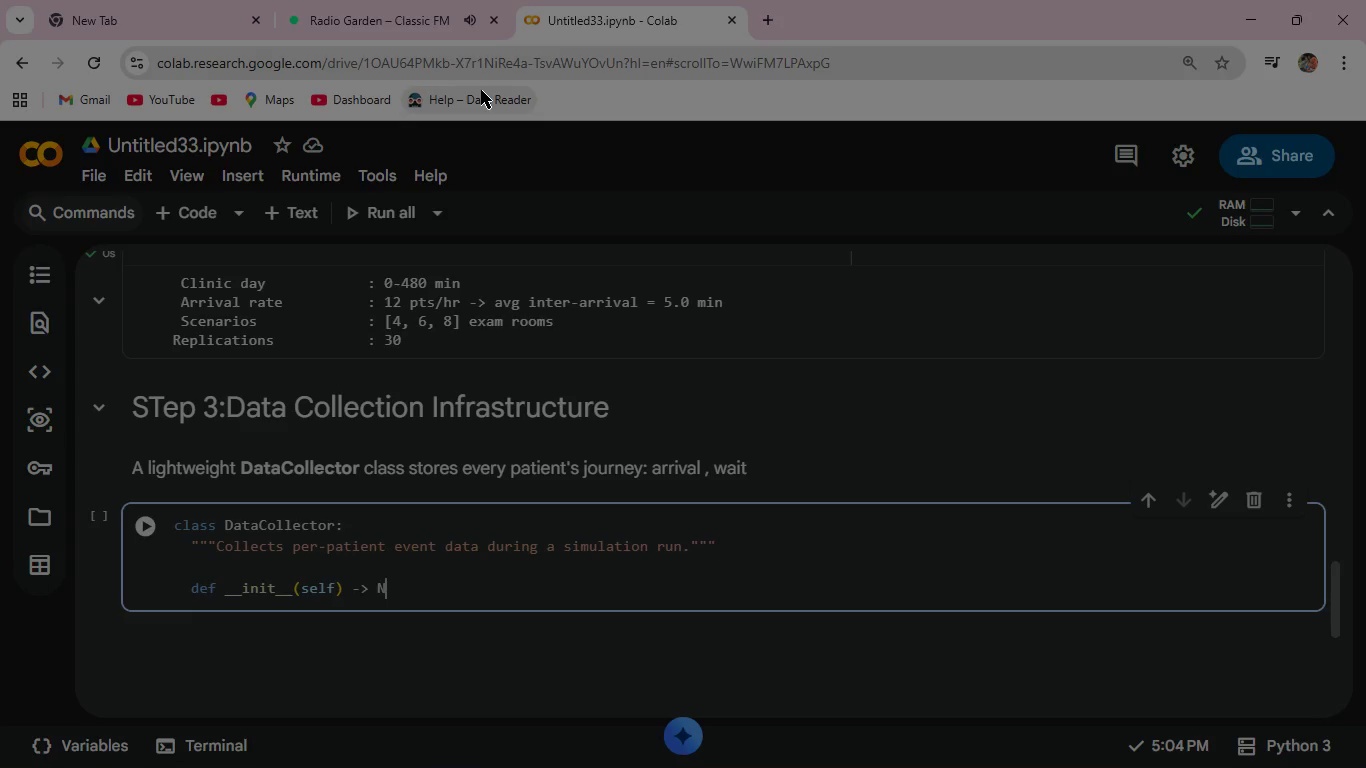 
key(Backspace)
 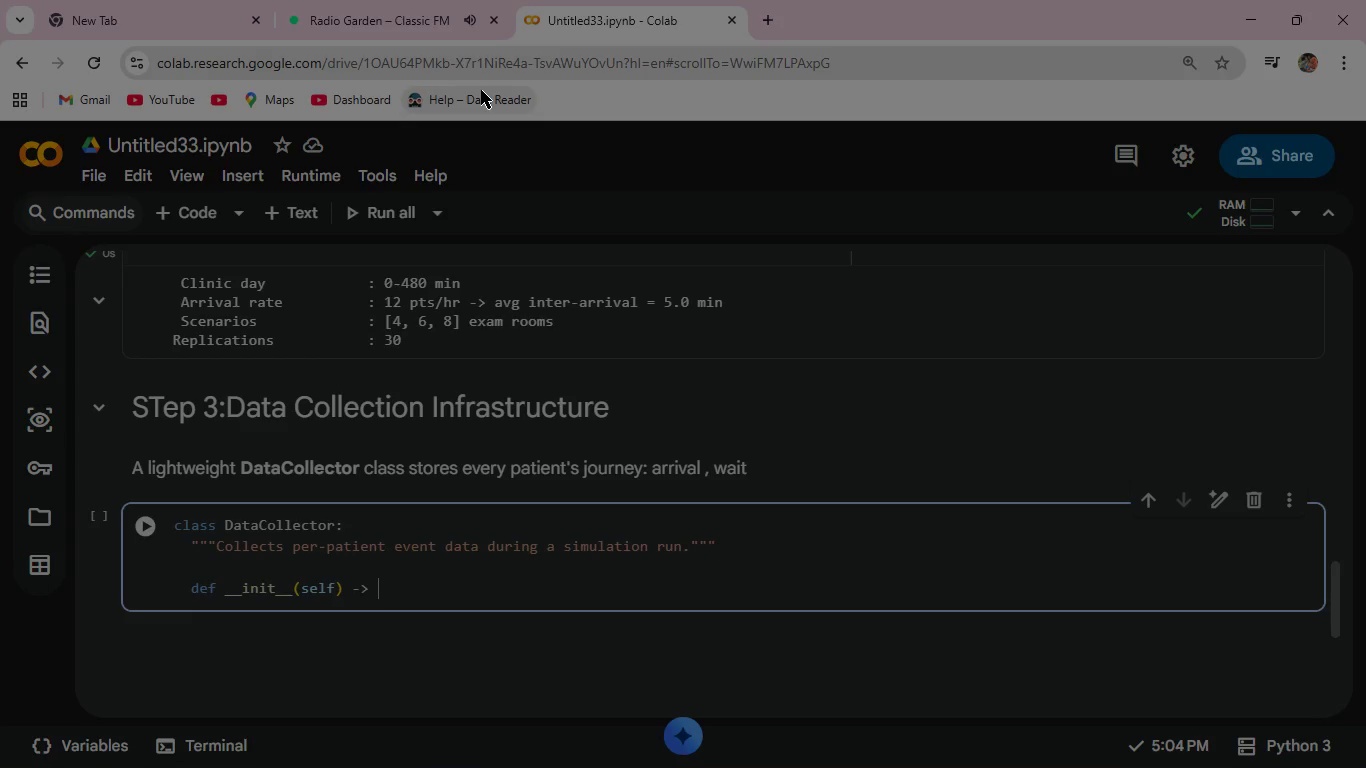 
key(Backspace)
 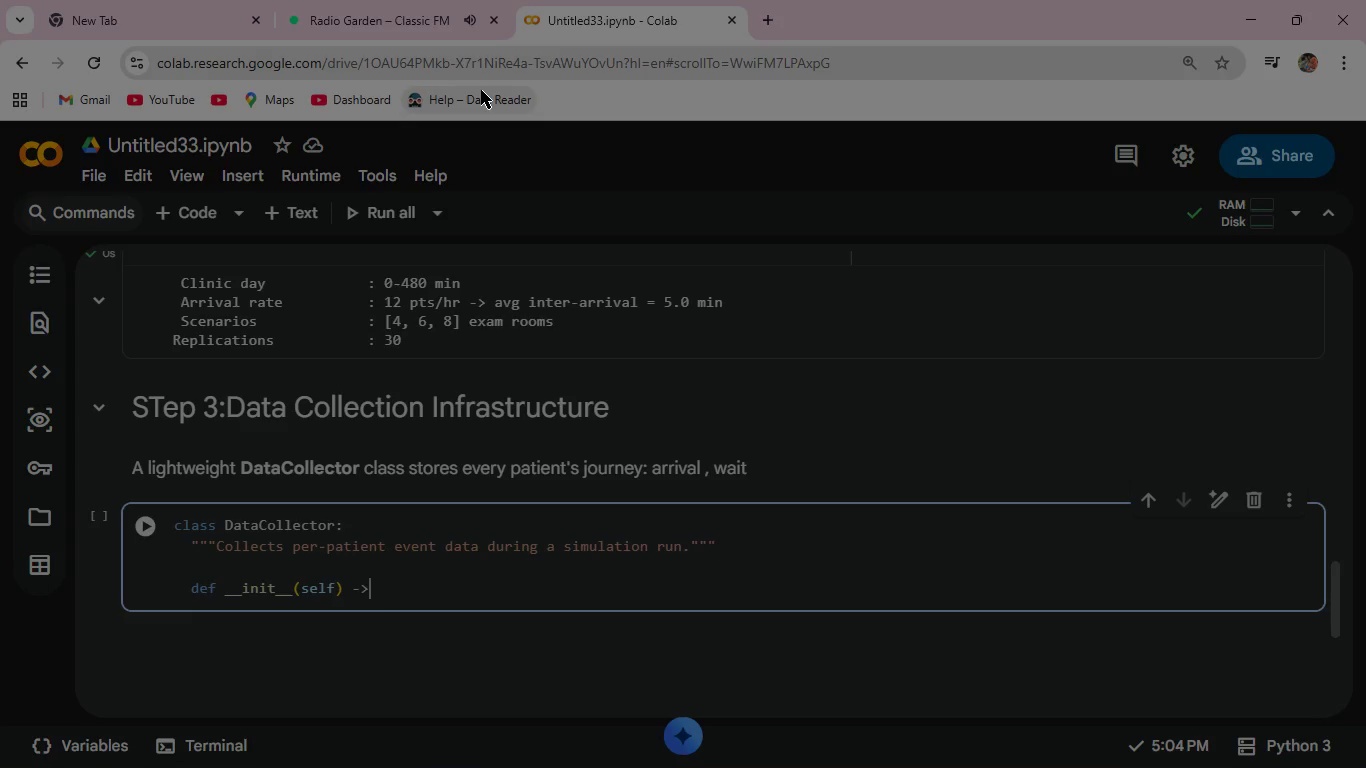 
key(Backspace)
 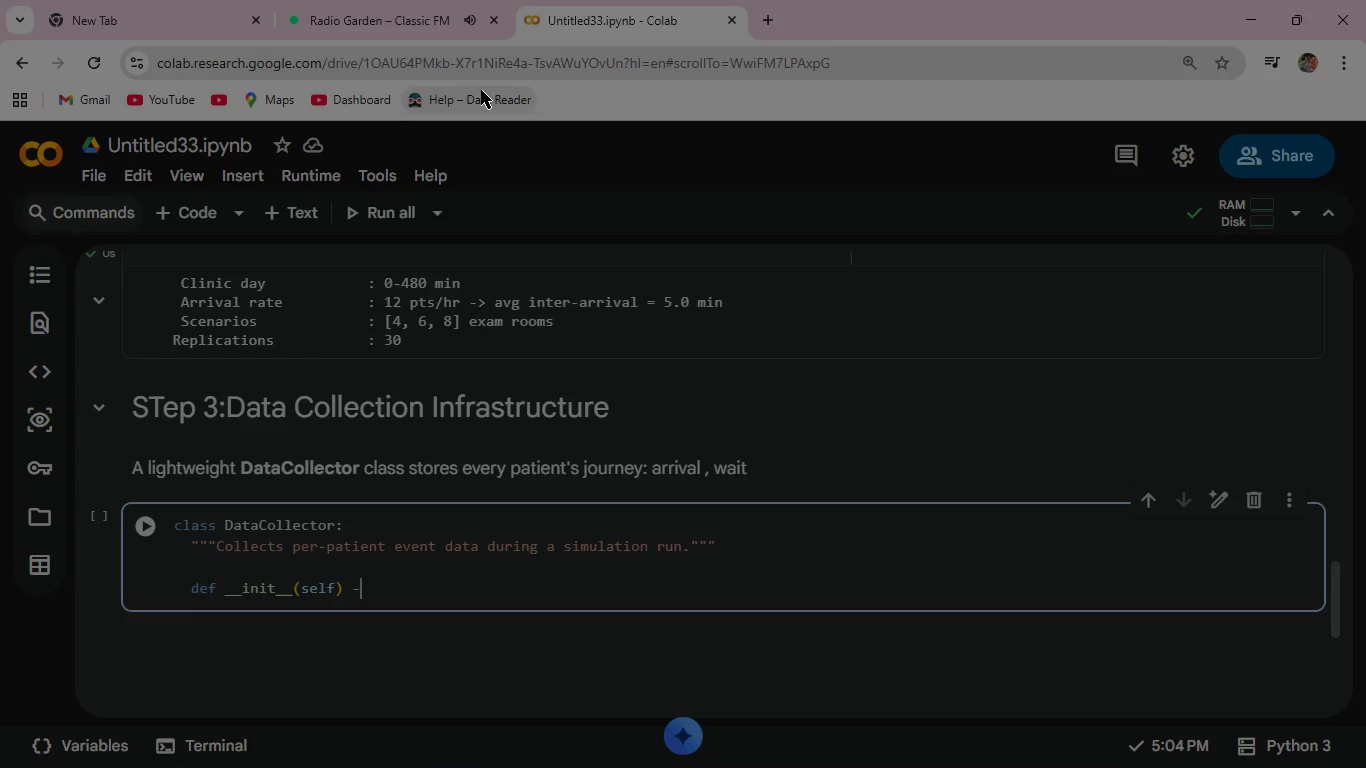 
key(Backspace)
 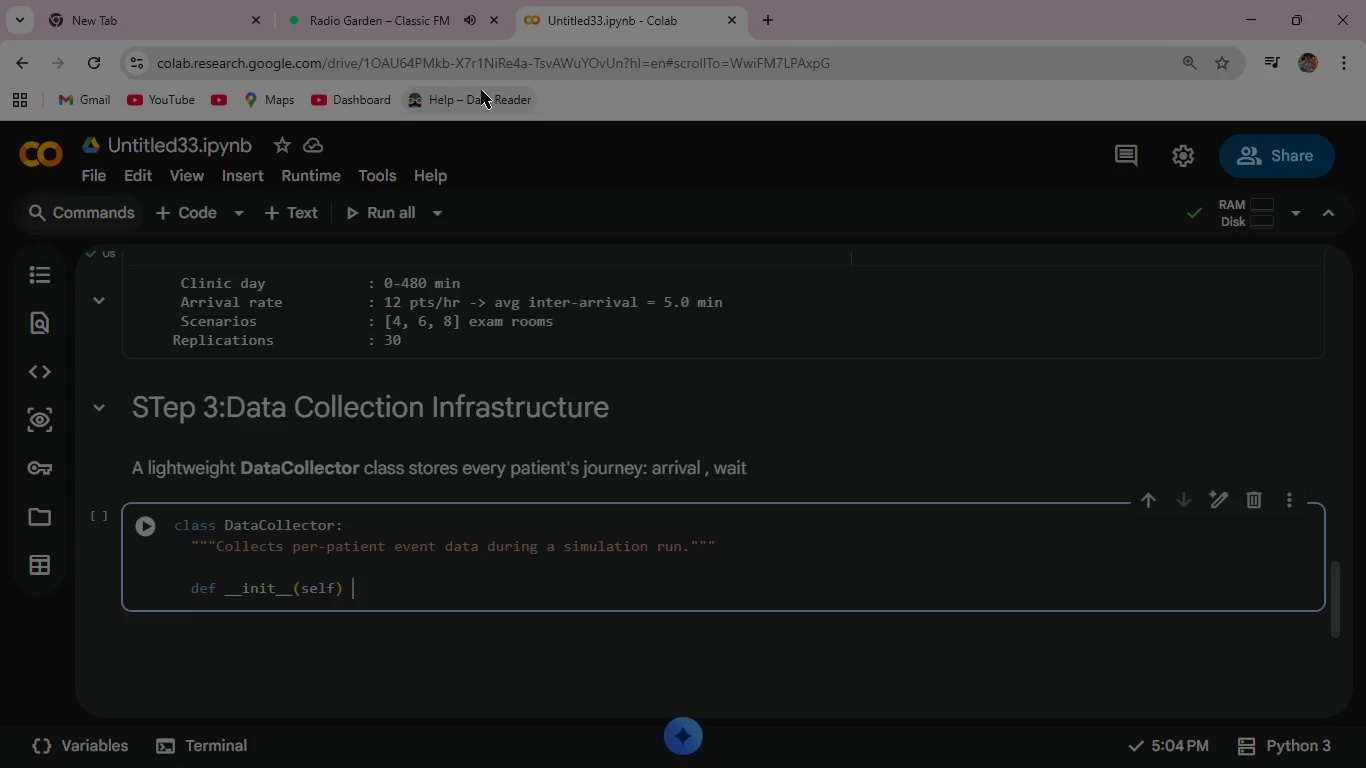 
key(Backspace)
 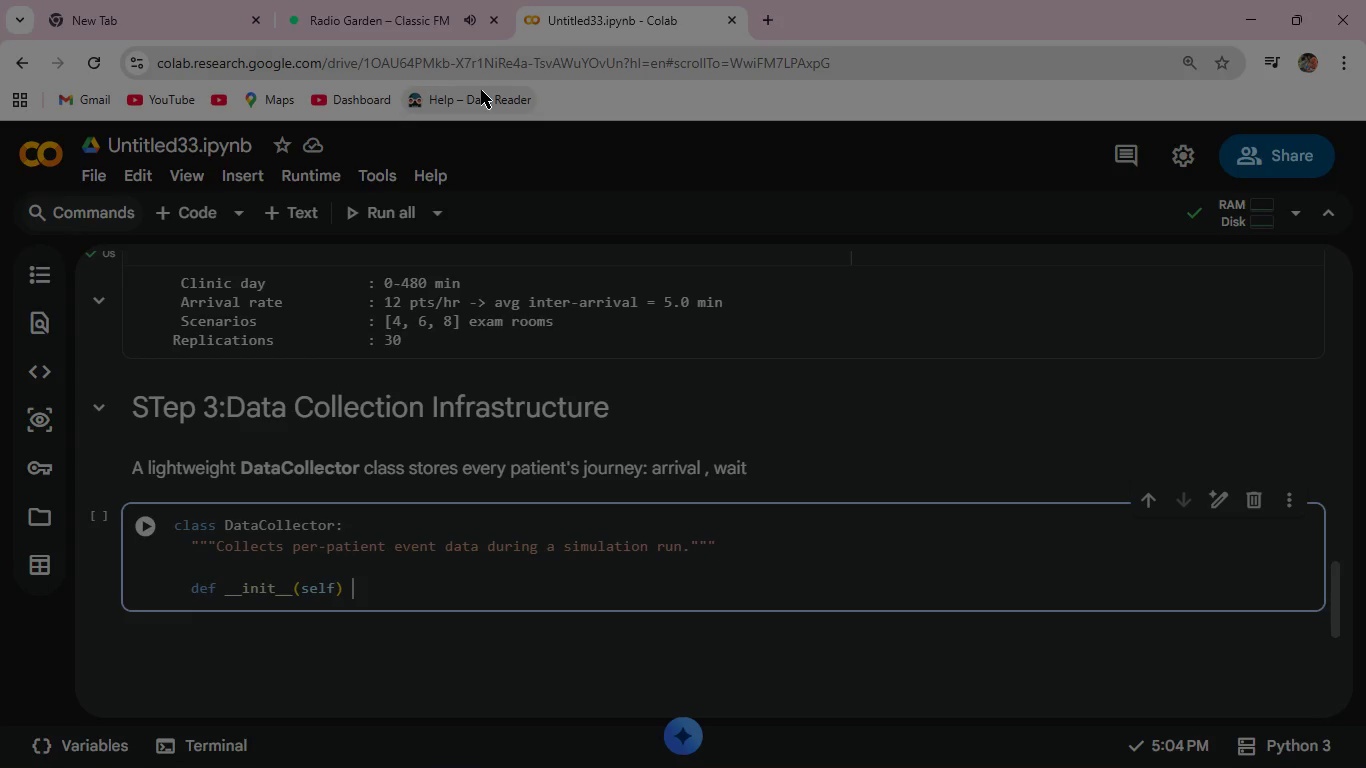 
key(Backspace)
 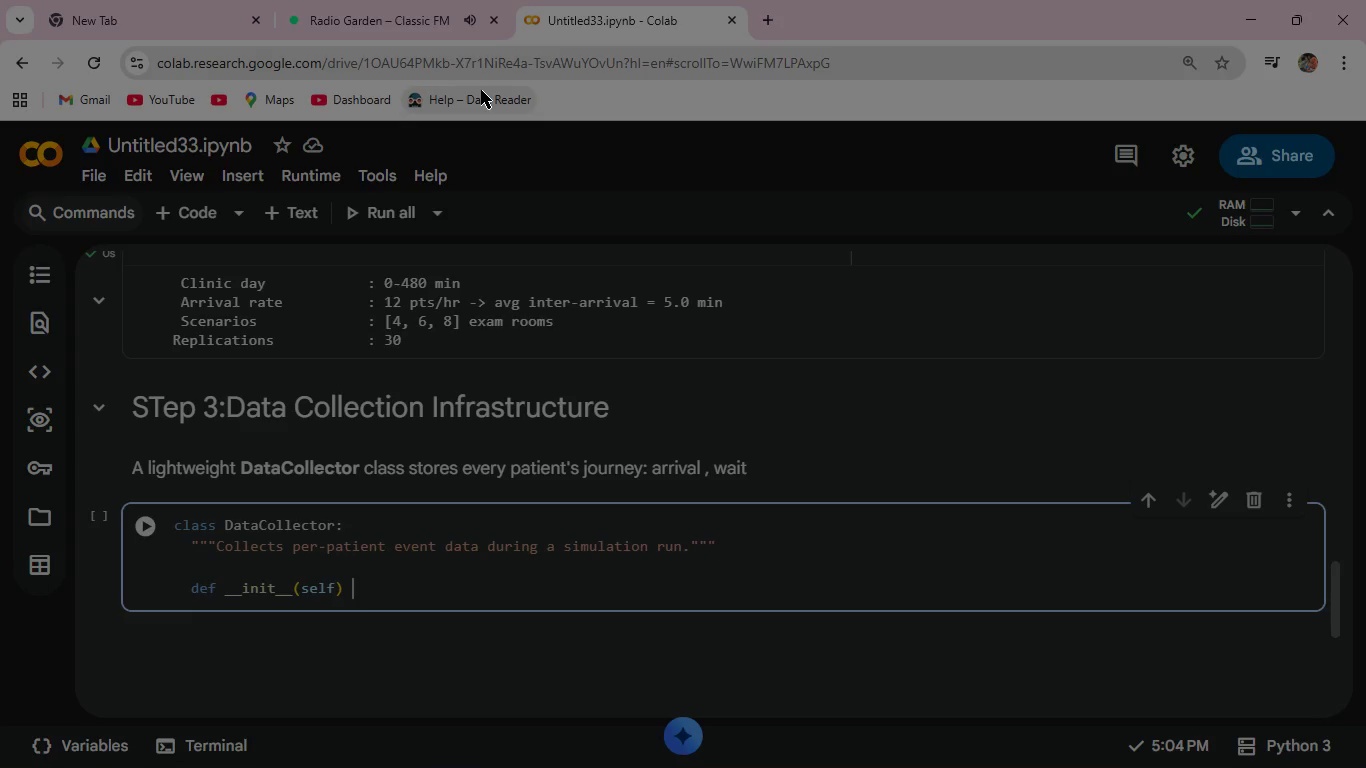 
key(Backspace)
 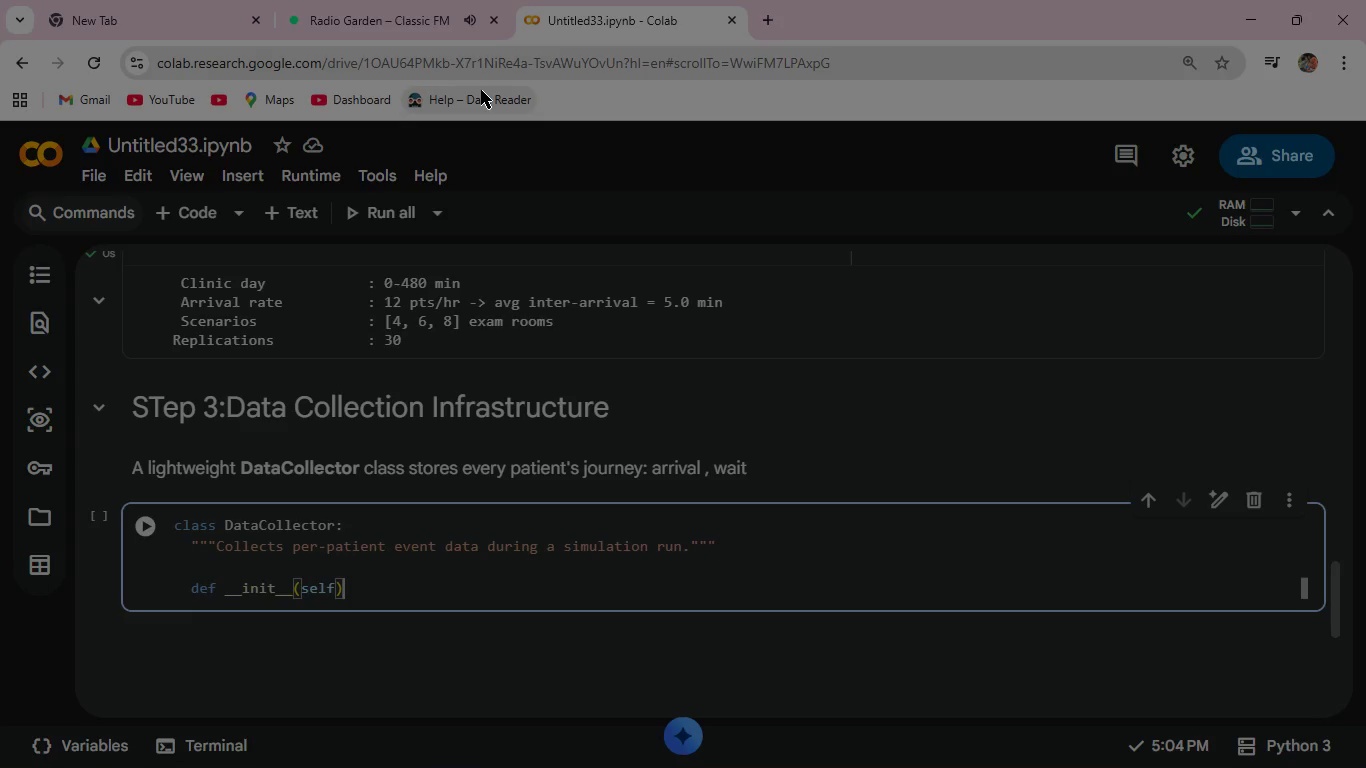 
key(Shift+Semicolon)
 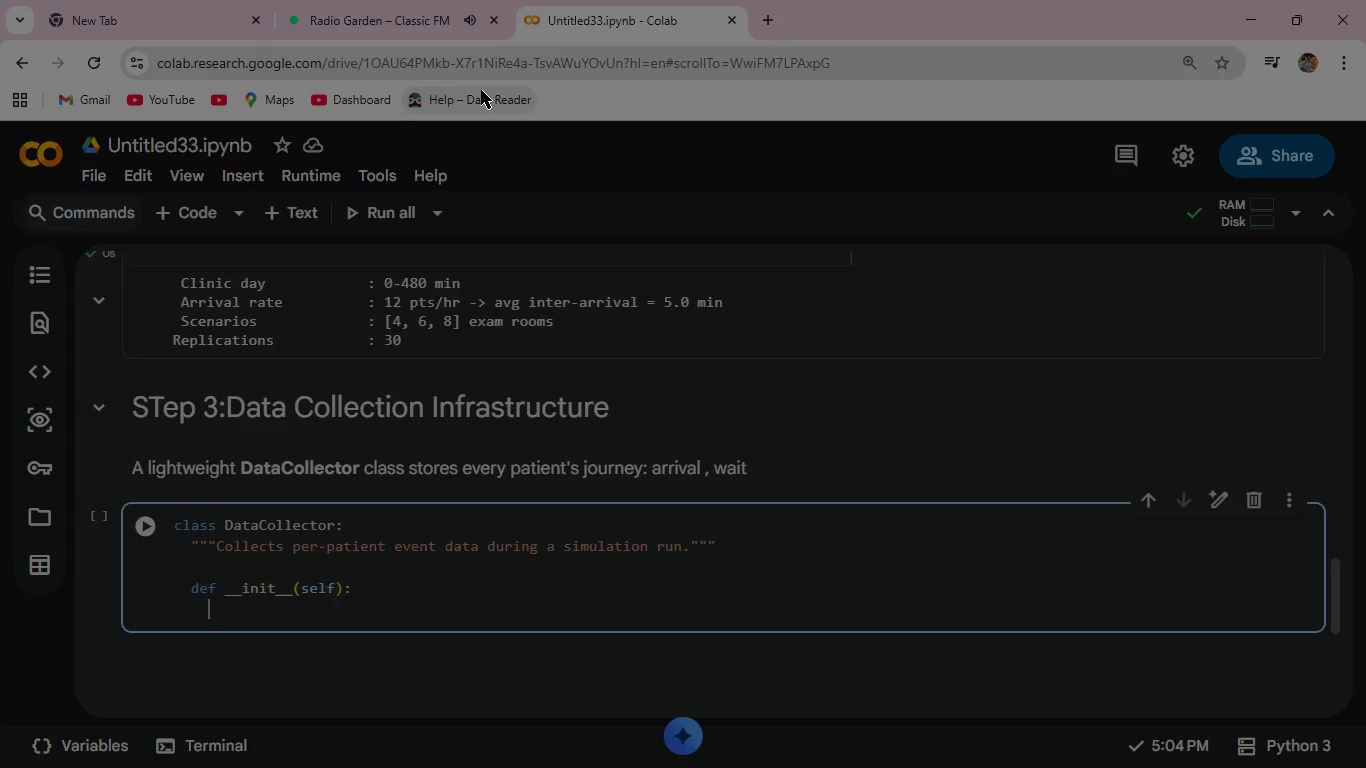 
key(Enter)
 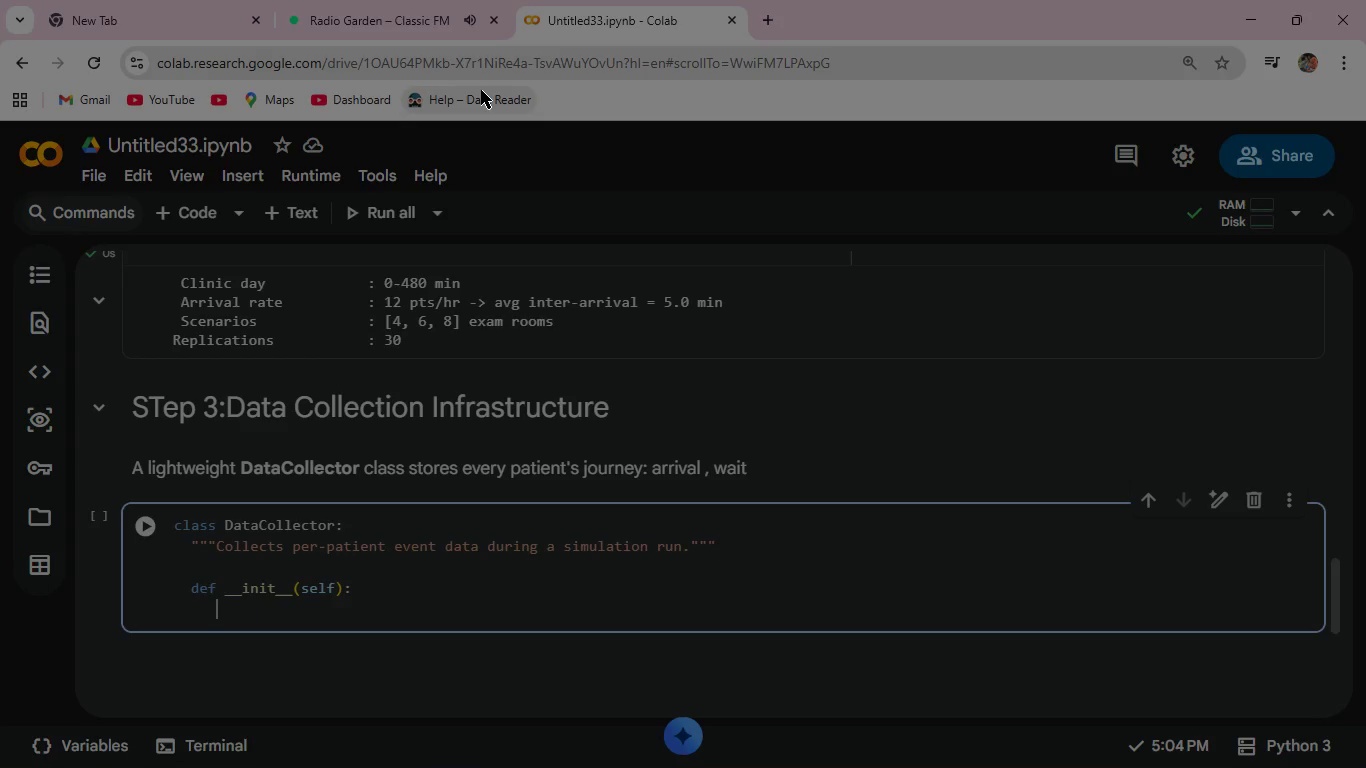 
type(  self.records   =[)
 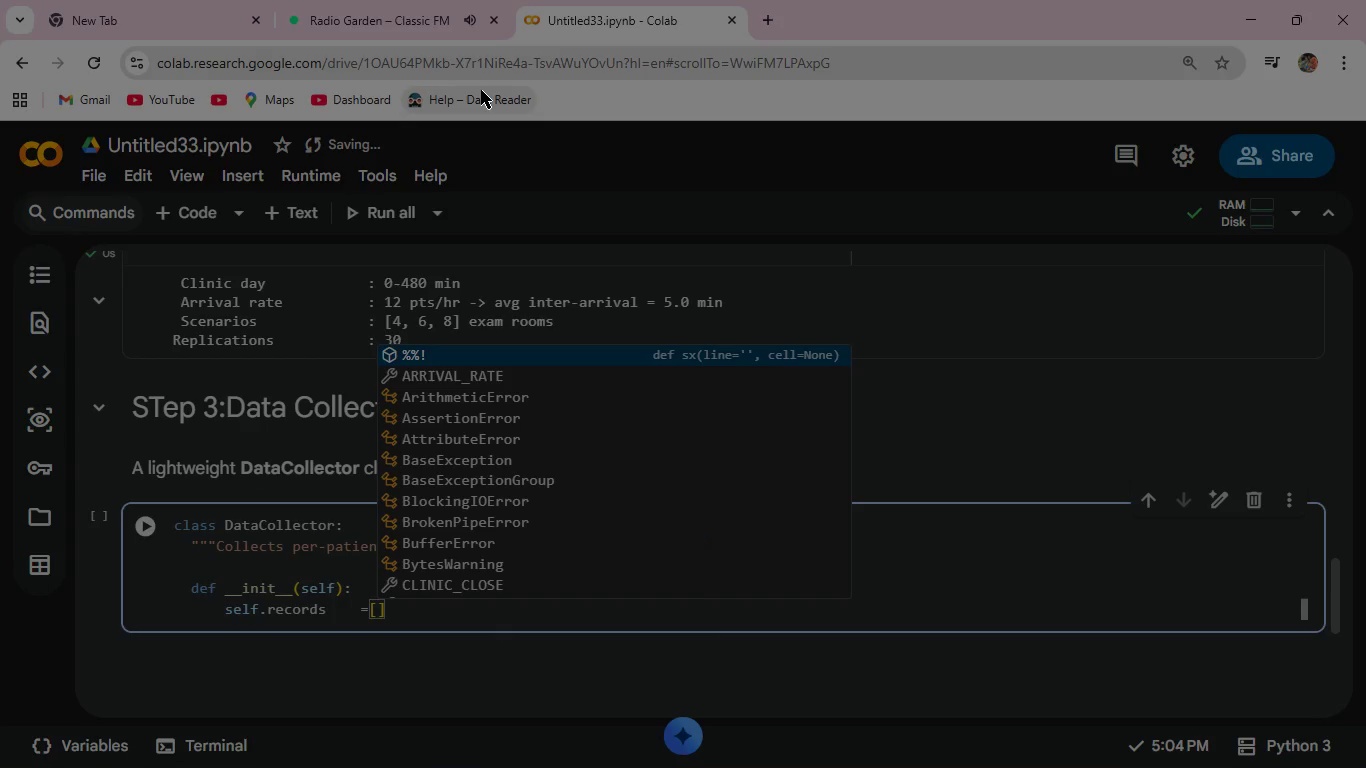 
key(ArrowRight)
 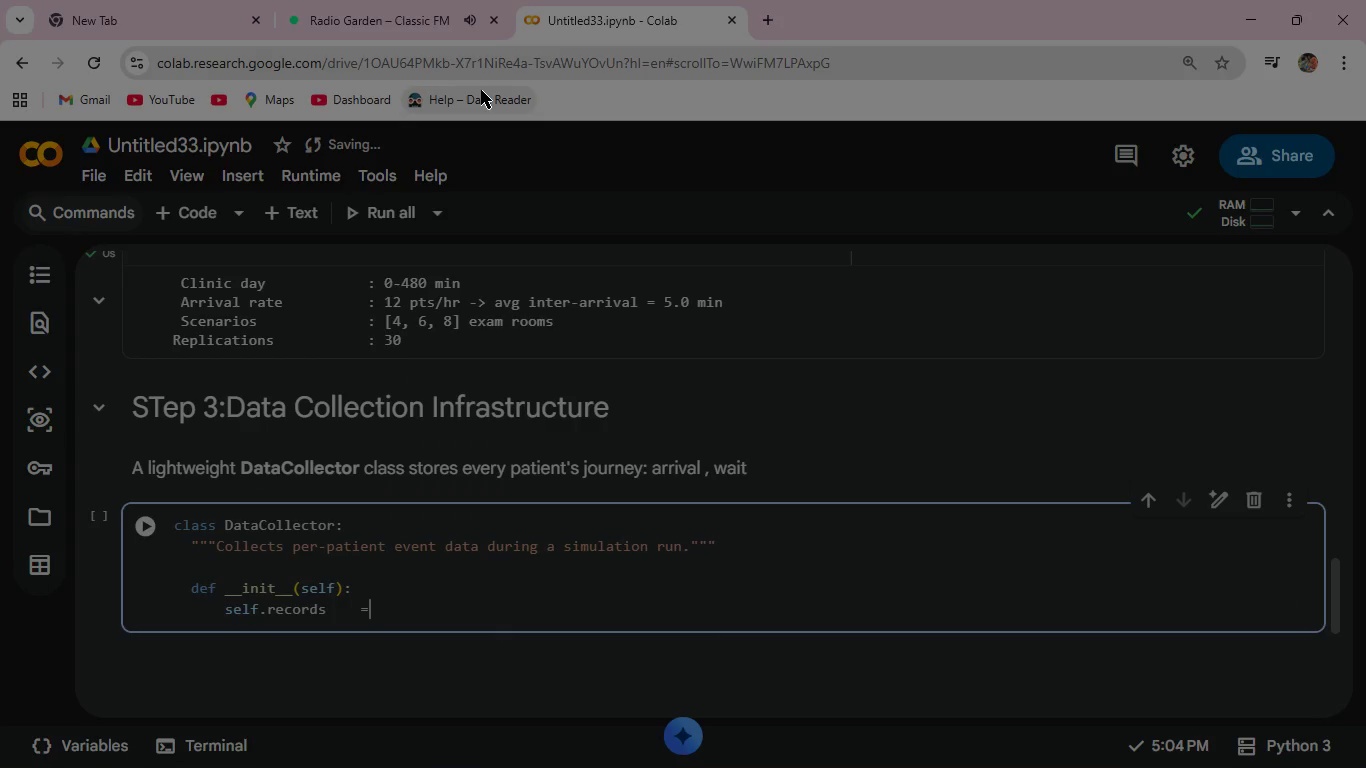 
key(Backspace)
 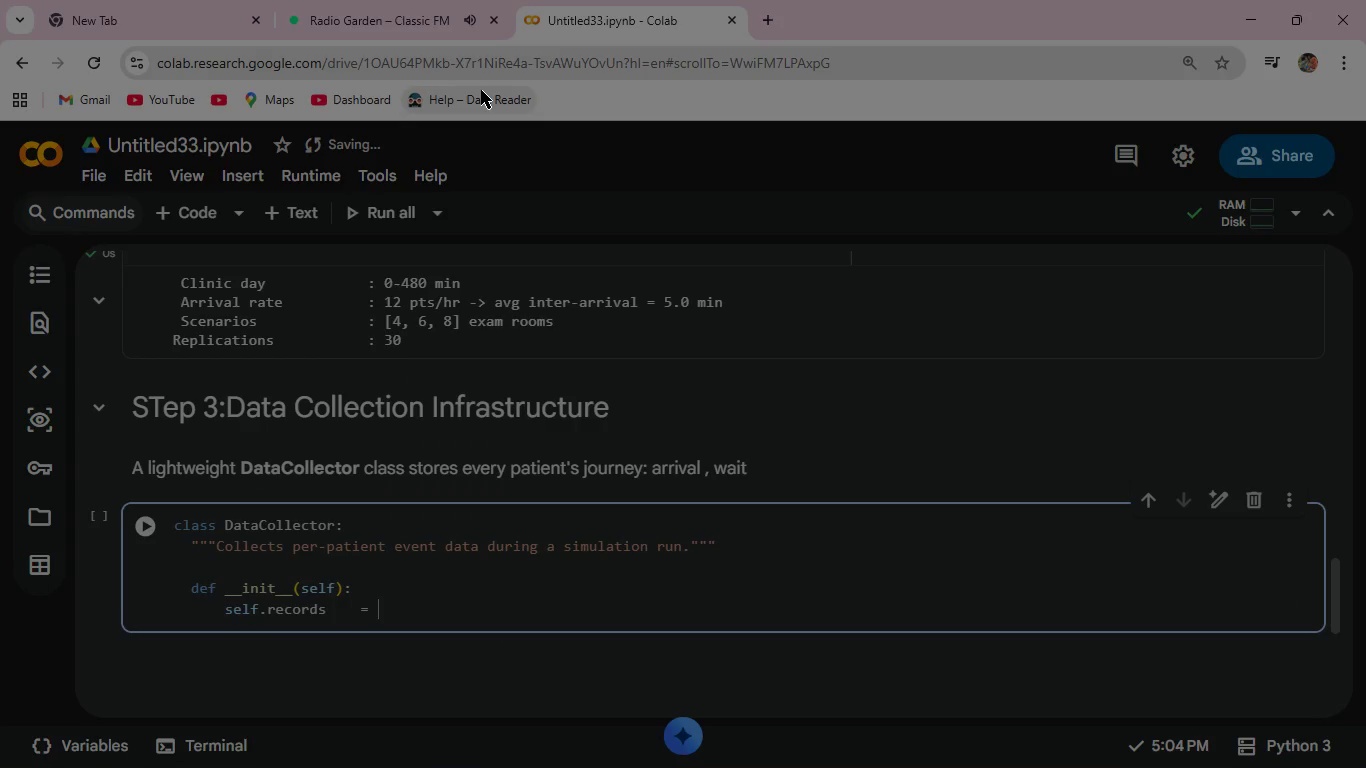 
key(Backspace)
 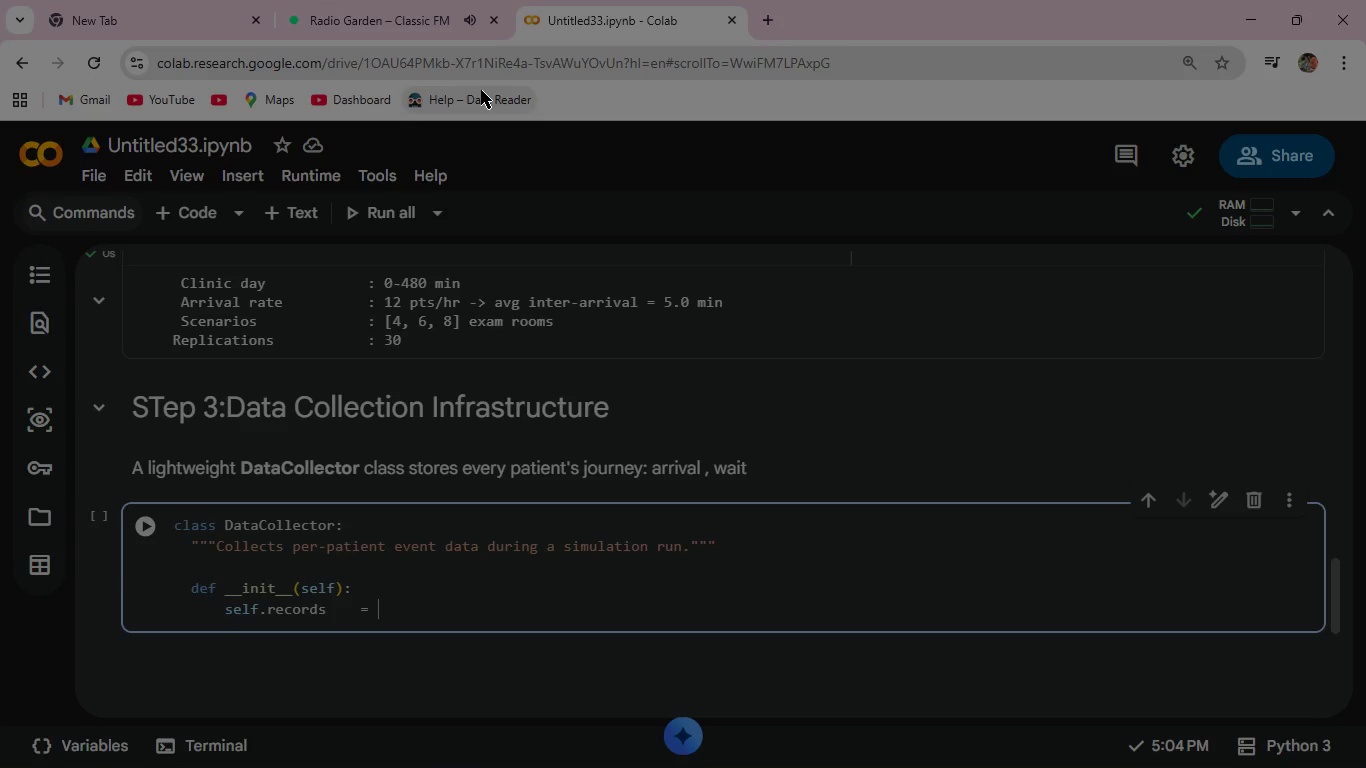 
key(Space)
 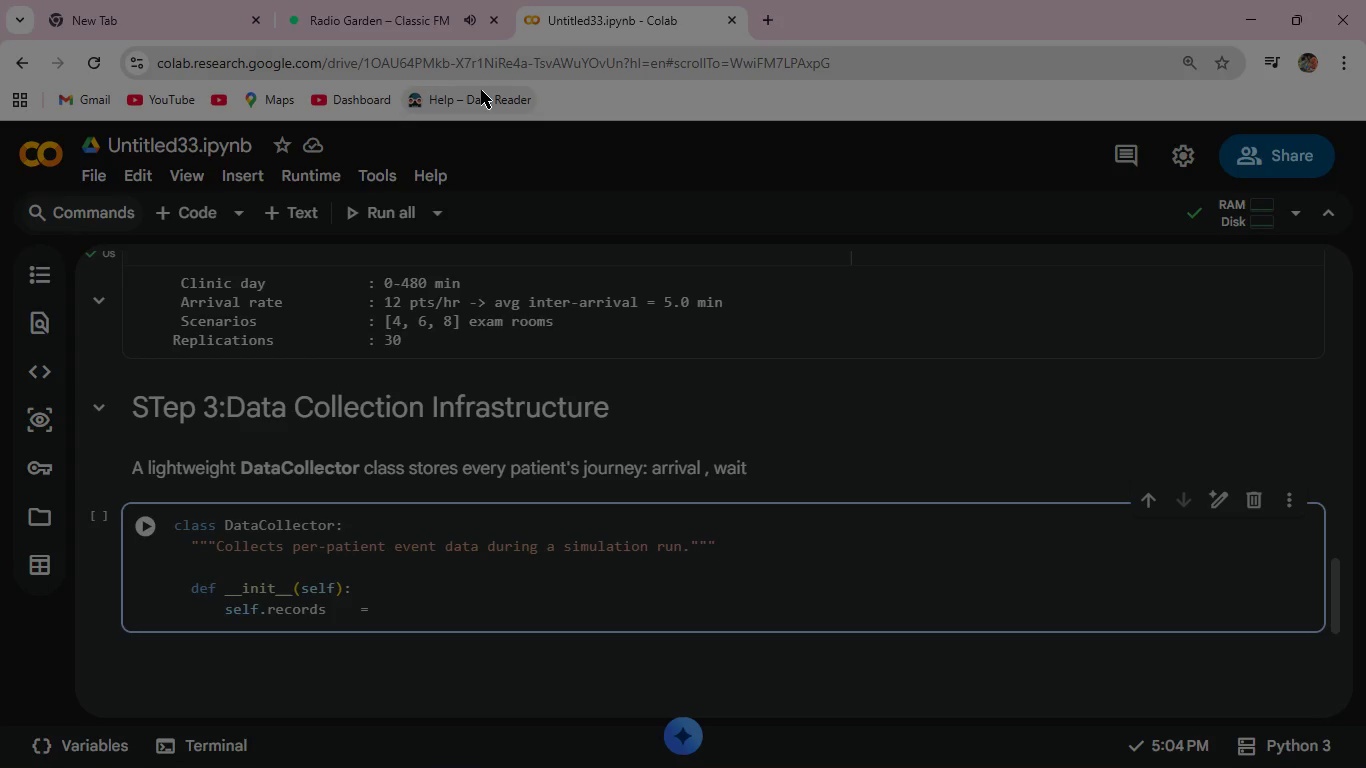 
key(Space)
 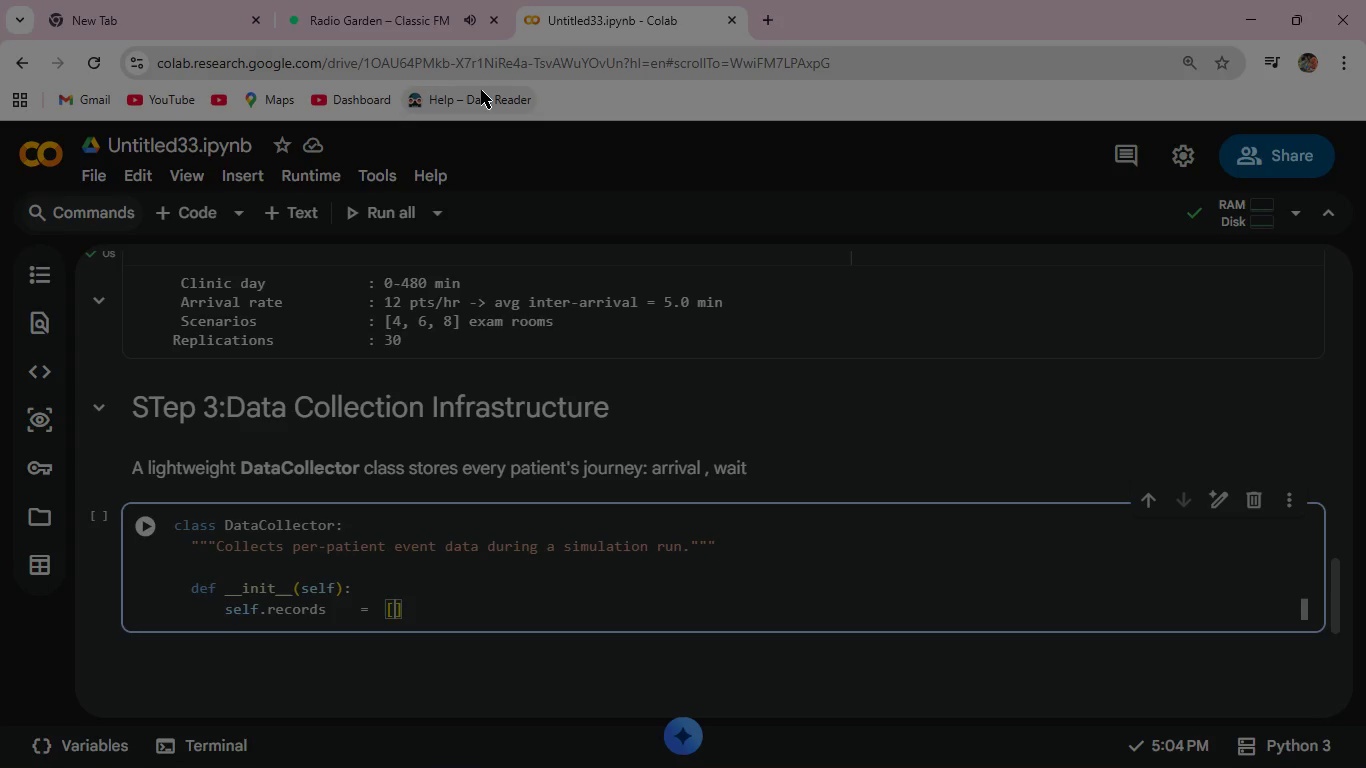 
key(BracketLeft)
 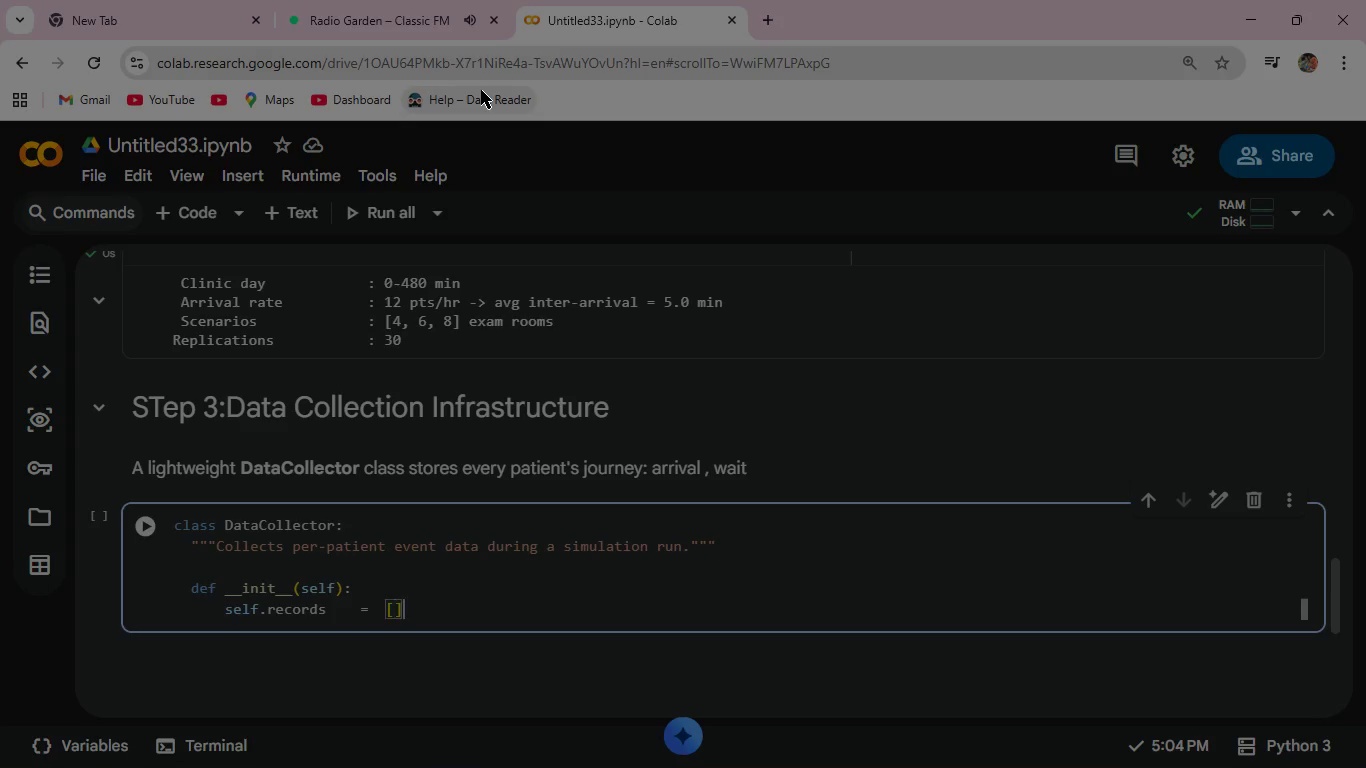 
key(ArrowRight)
 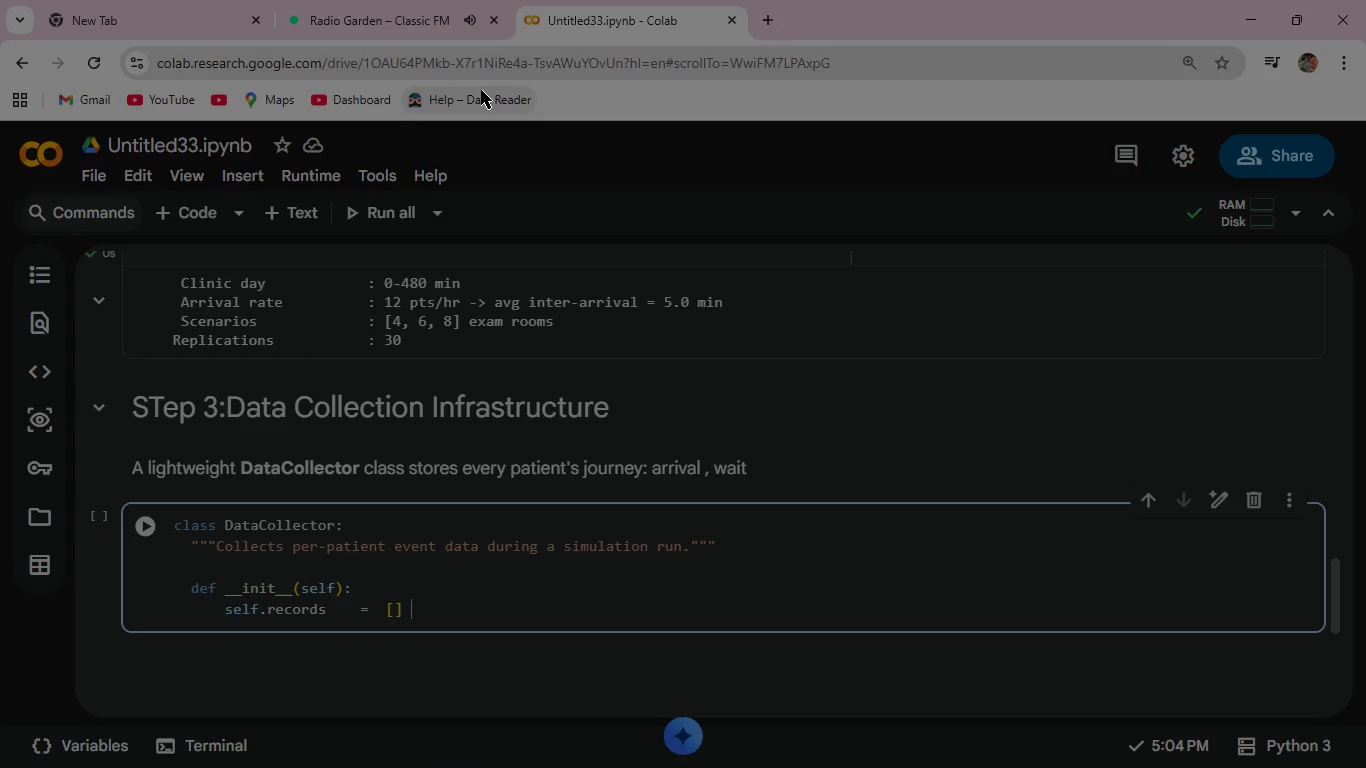 
key(Space)
 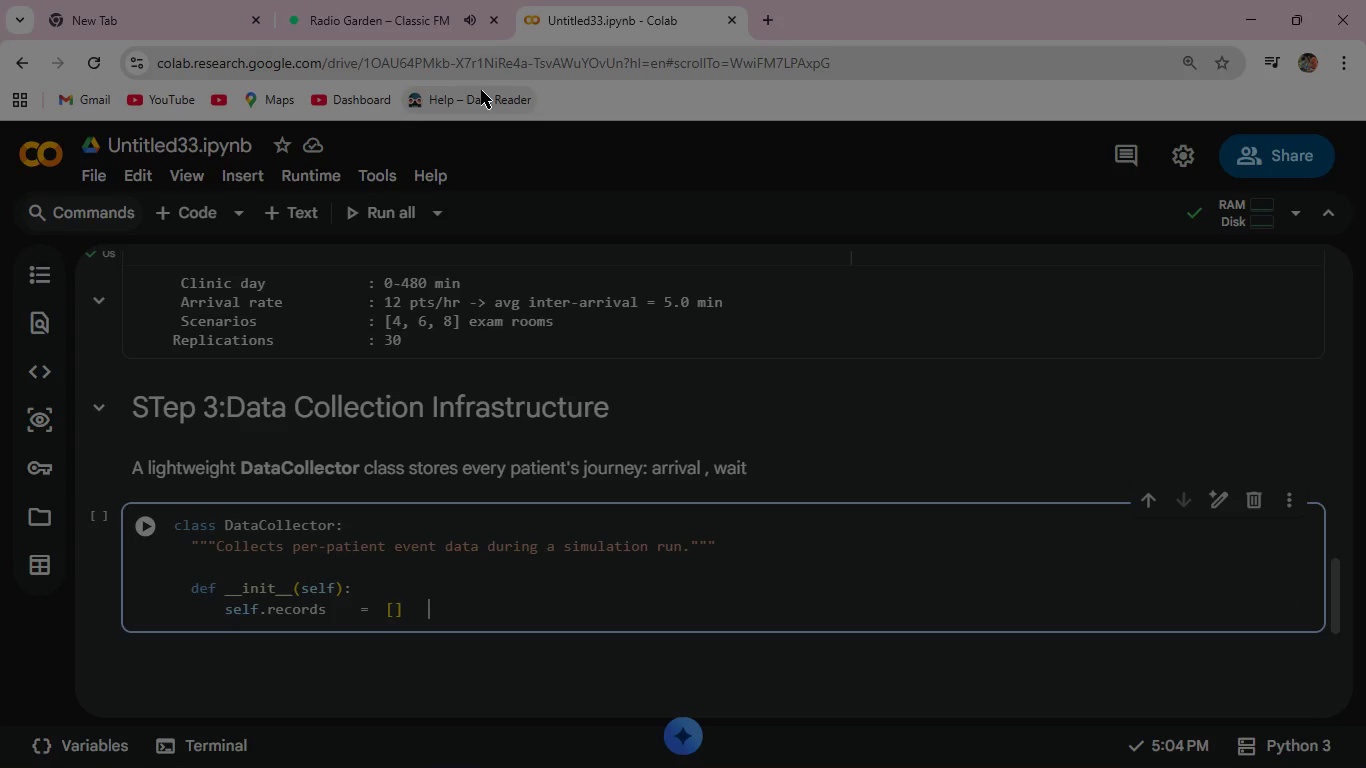 
key(Space)
 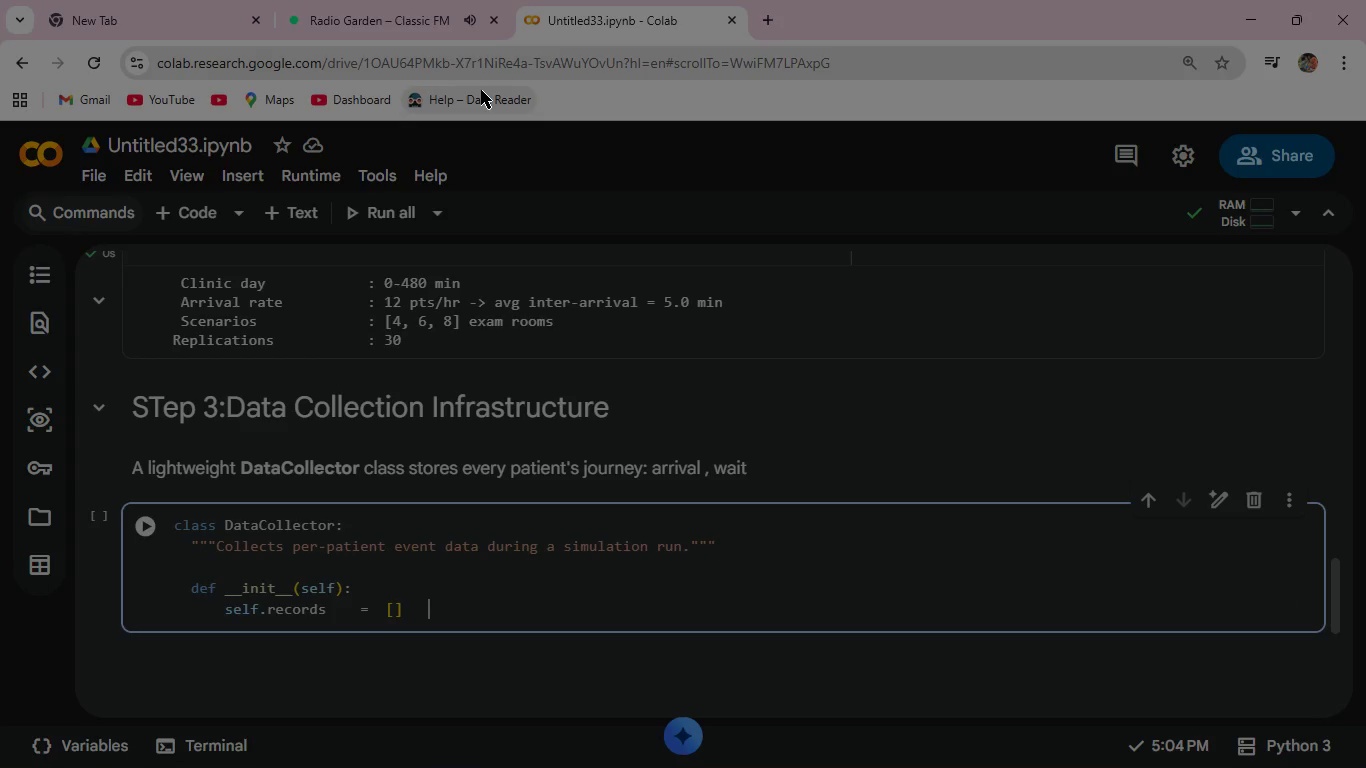 
key(Space)
 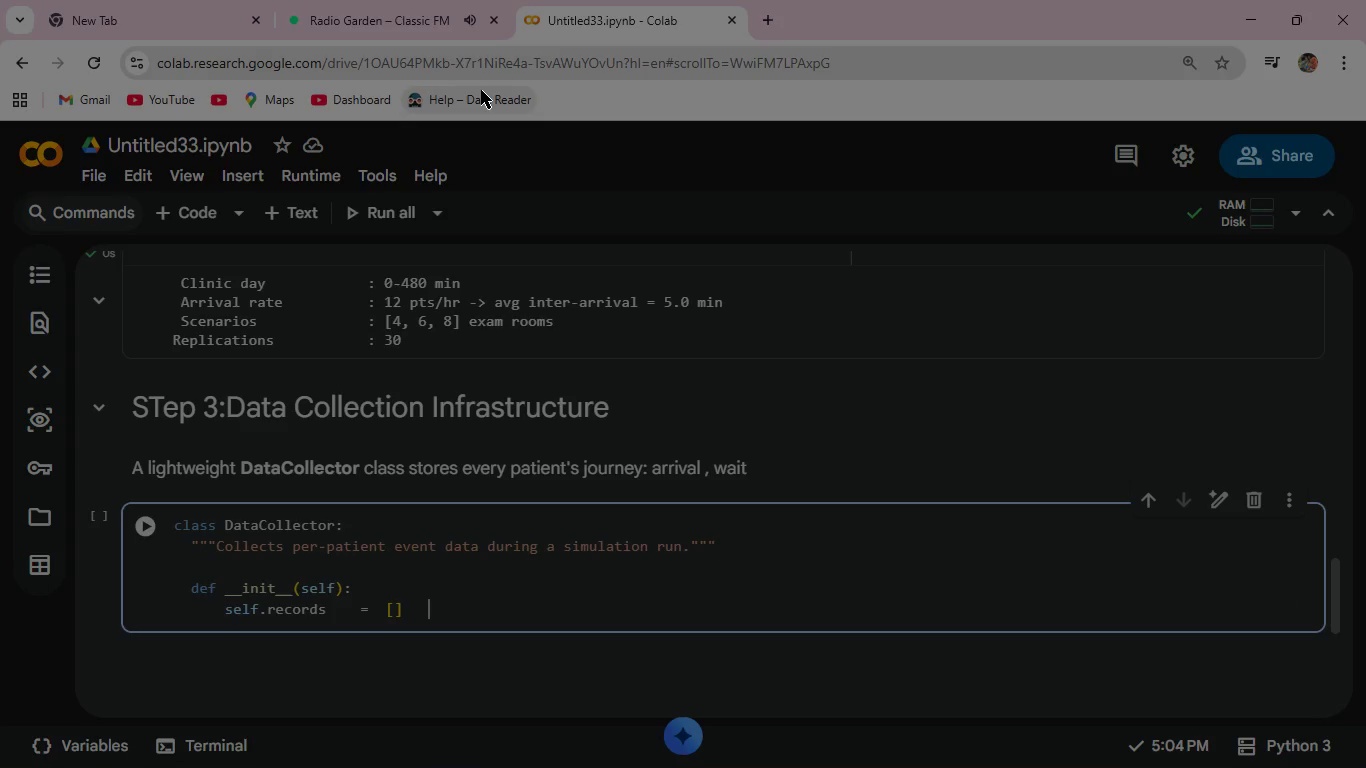 
key(Shift+3)
 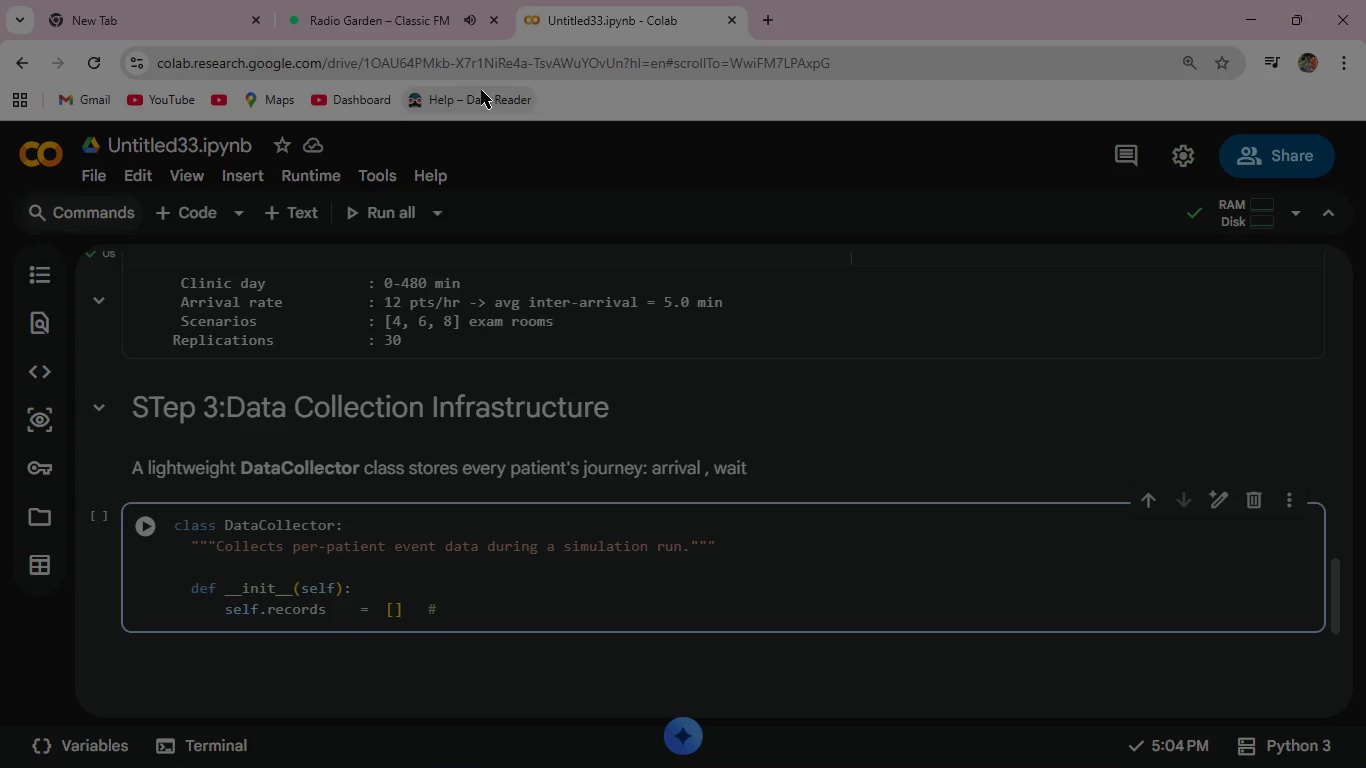 
wait(5.64)
 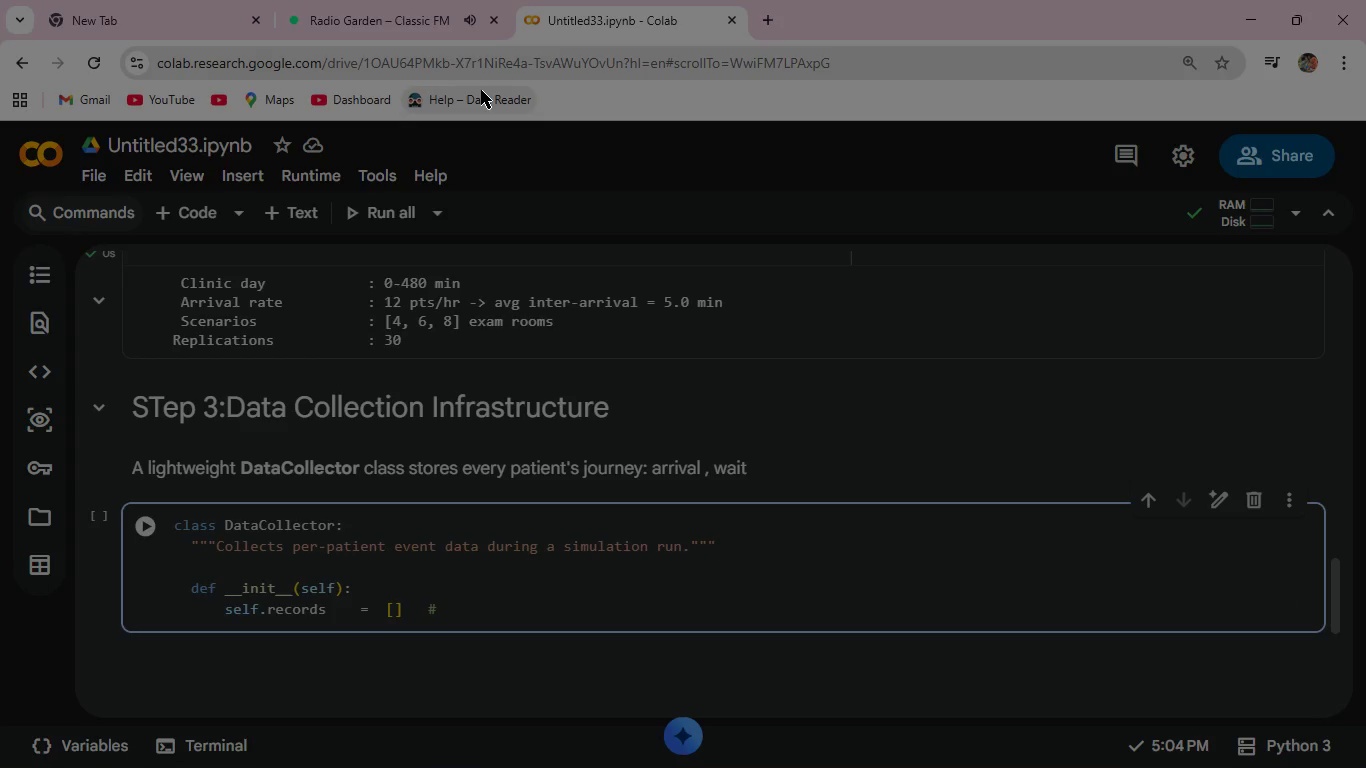 
type(list of dicts -one per patient )
 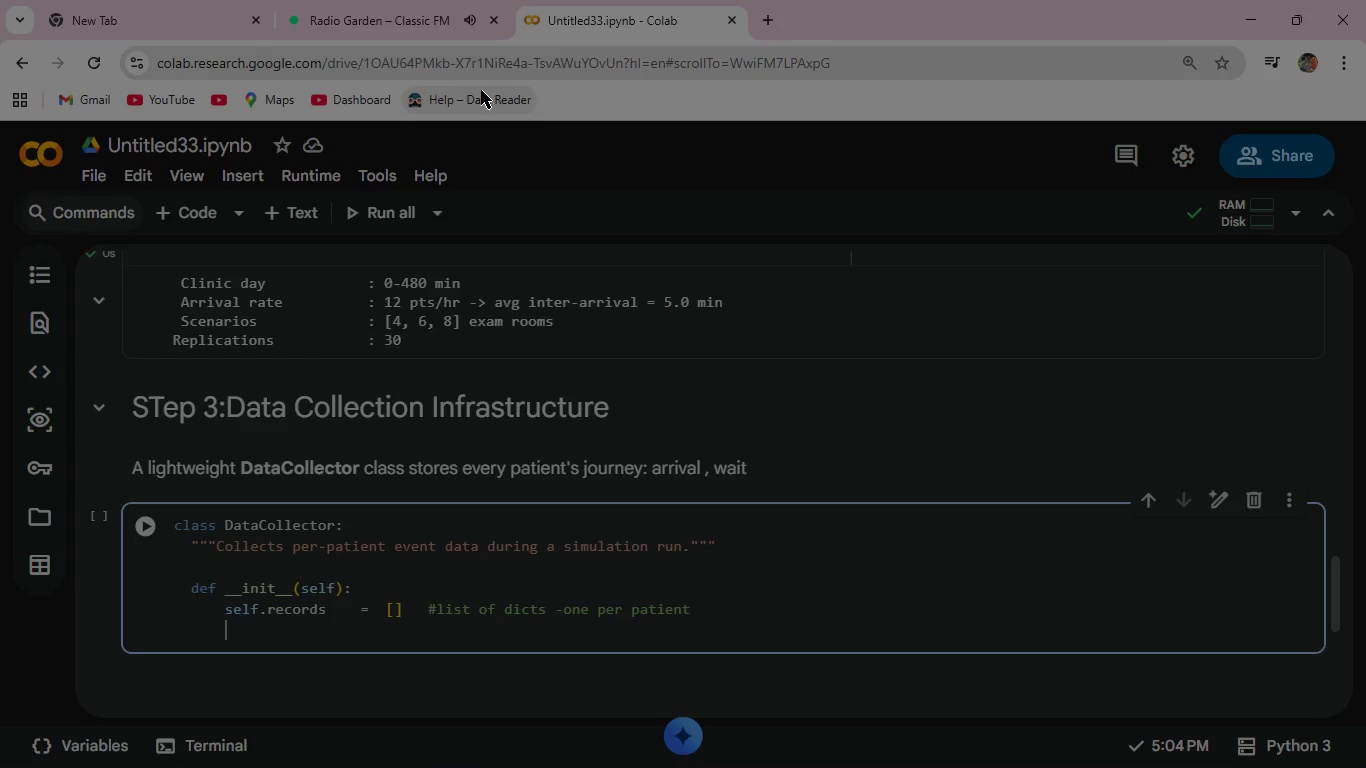 
key(Enter)
 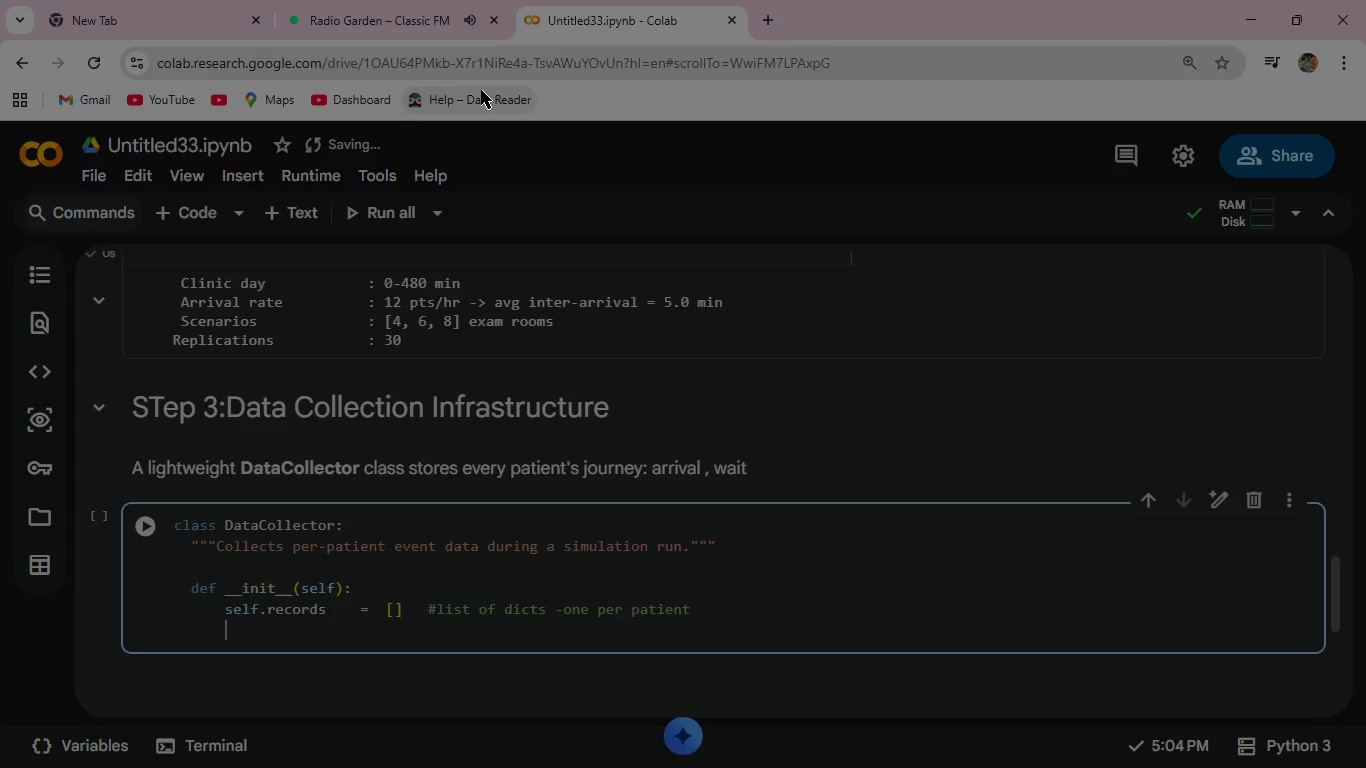 
type(self)
 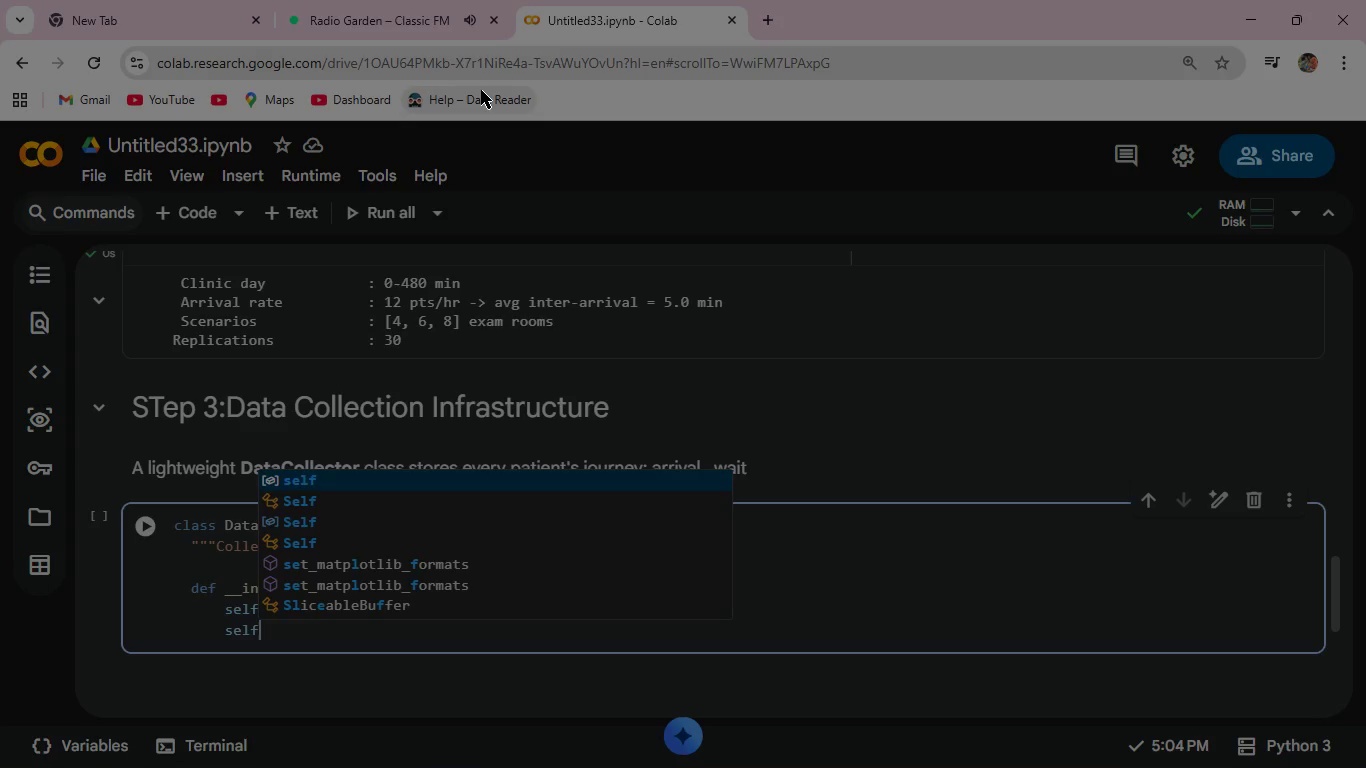 
wait(6.52)
 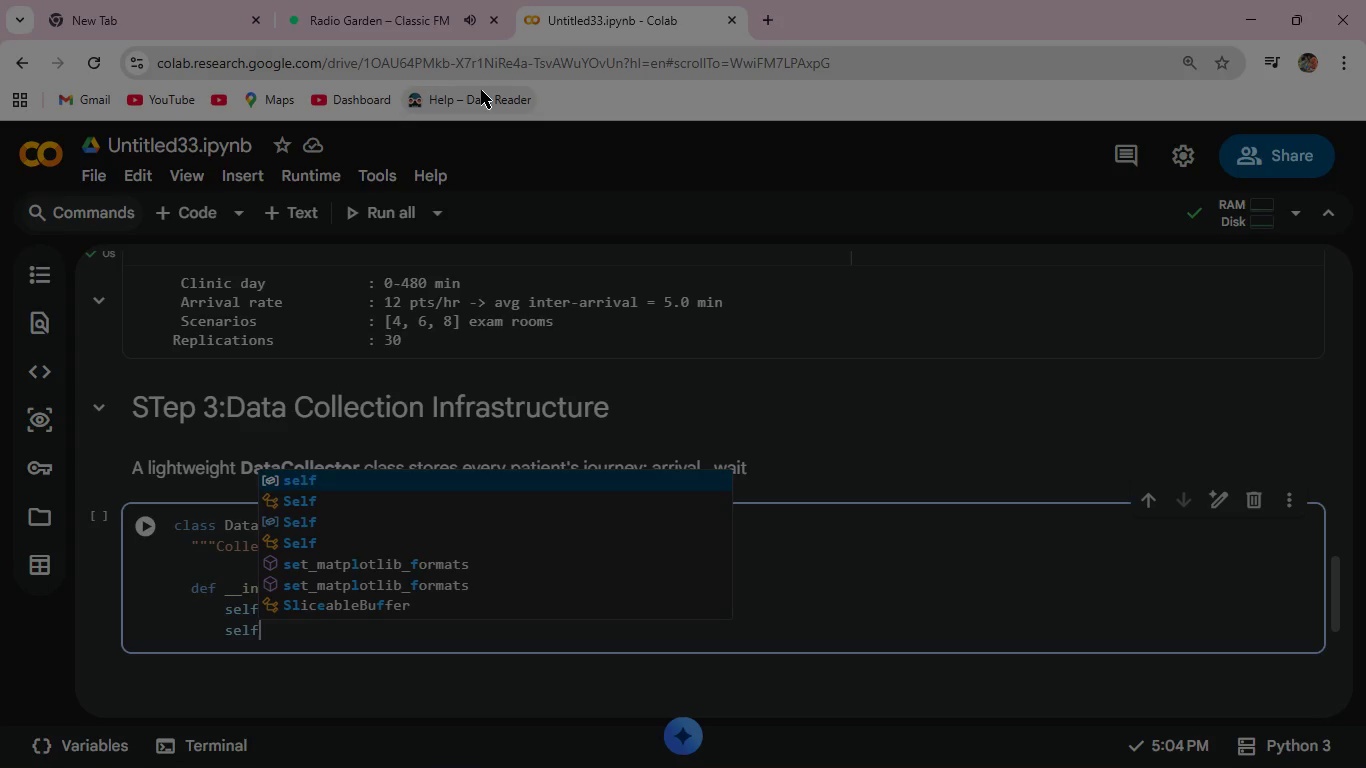 
type(.room)
 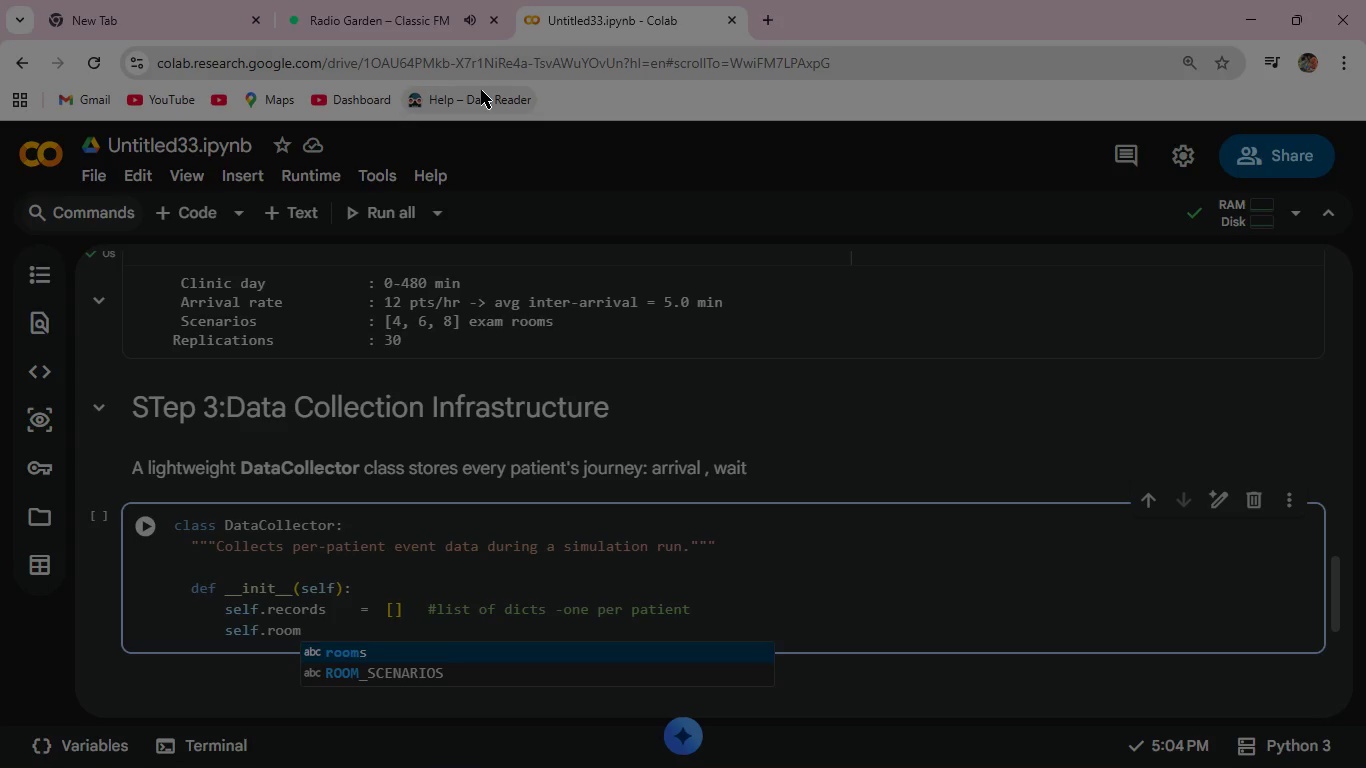 
type(_timeline = [)
 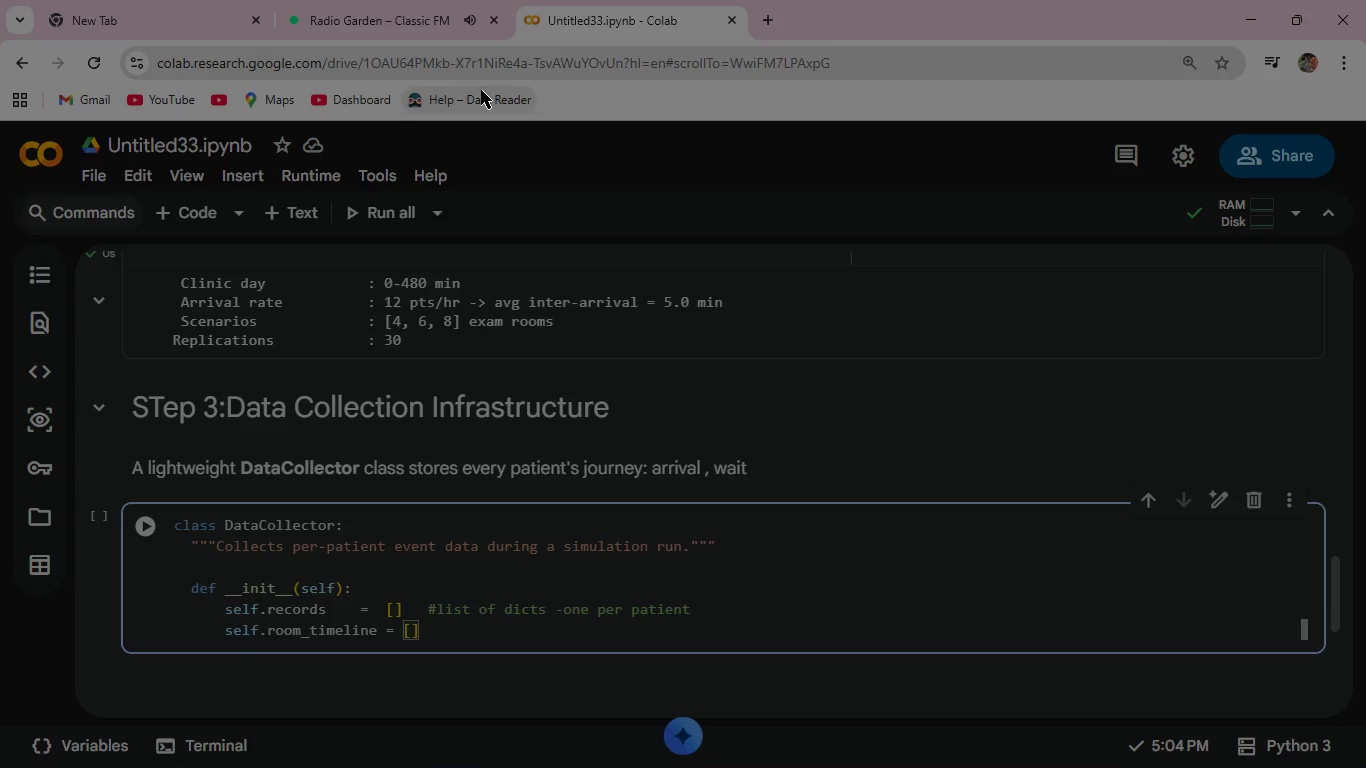 
key(ArrowRight)
 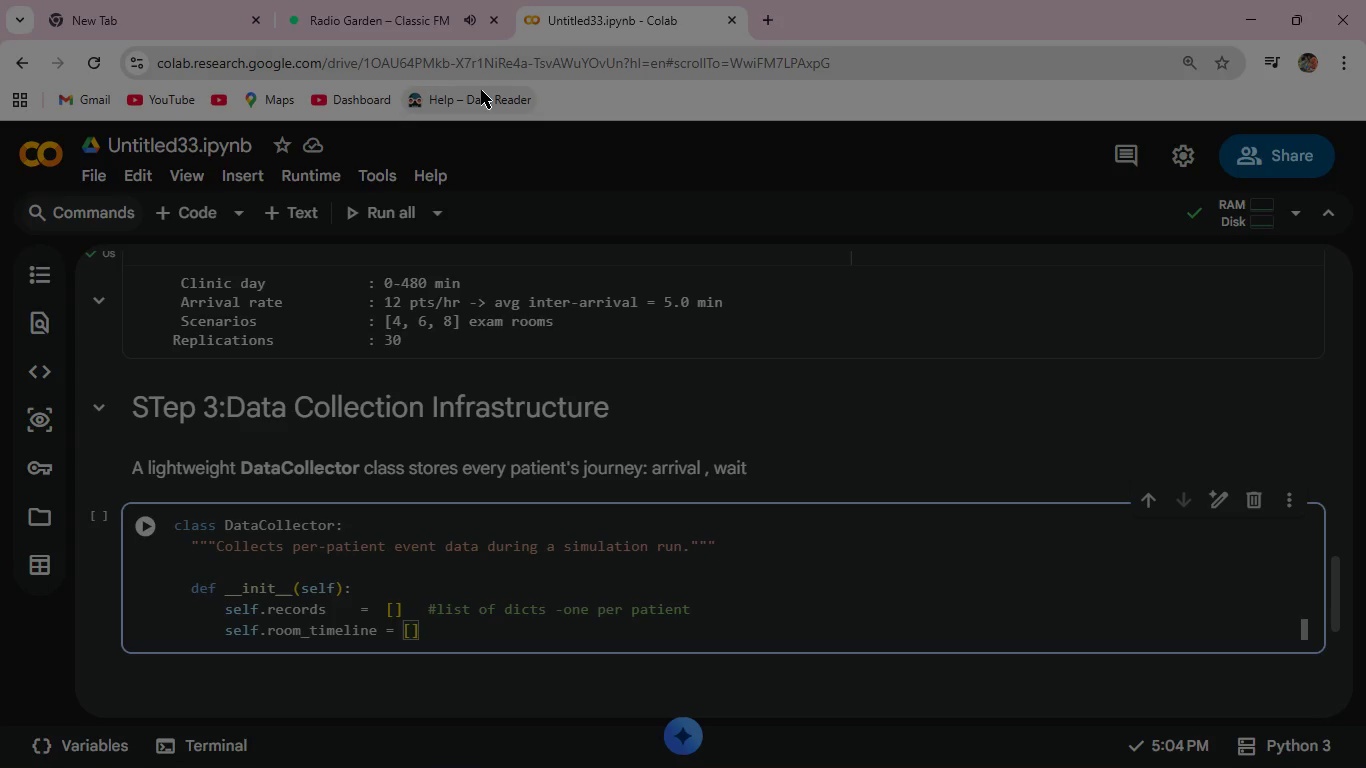 
key(Space)
 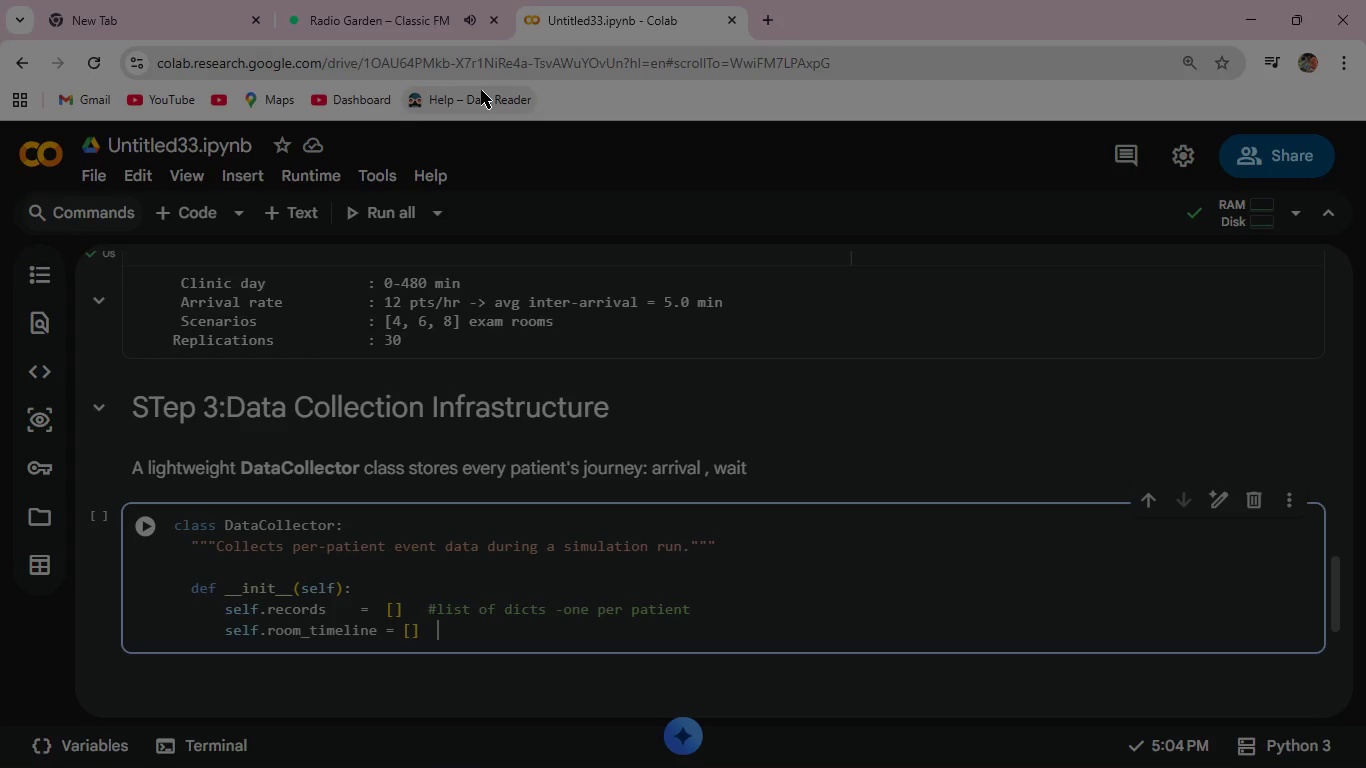 
key(Space)
 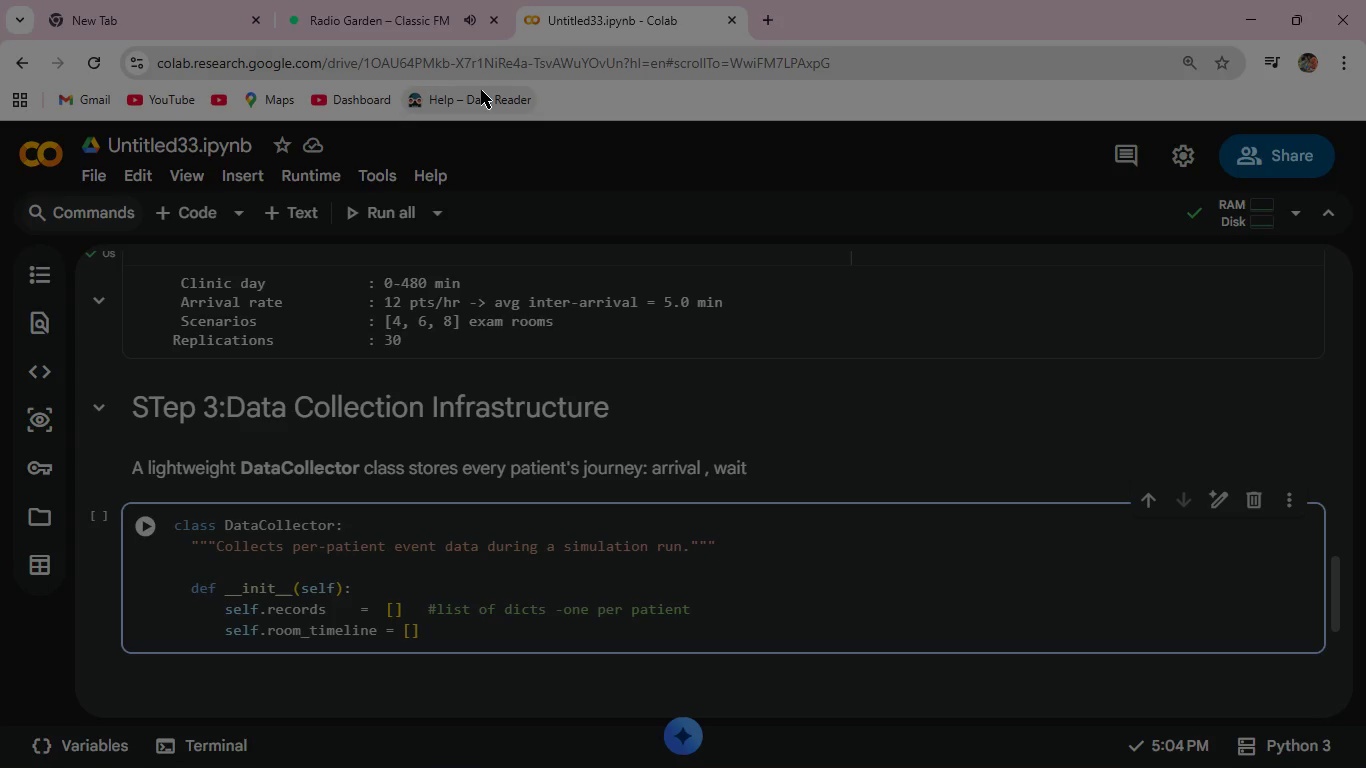 
key(Shift+3)
 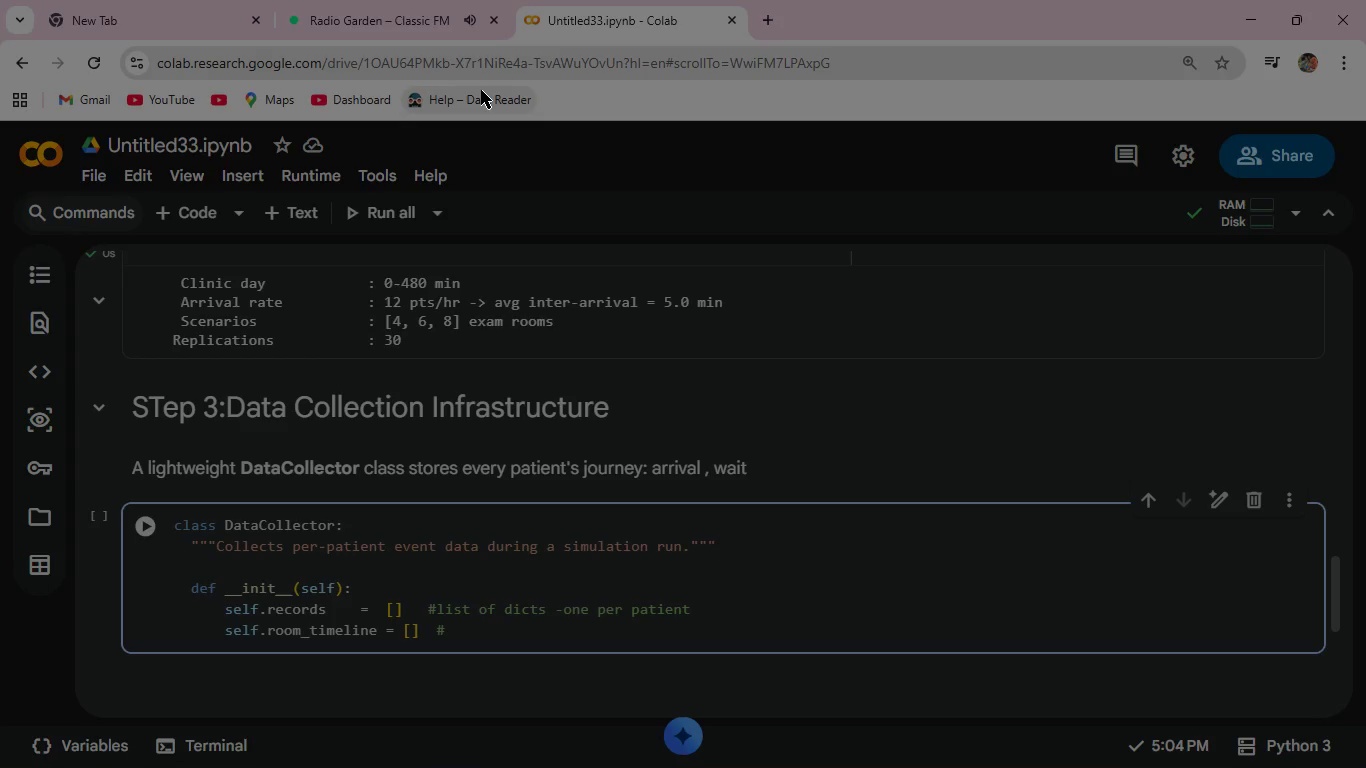 
type((room_id,)
 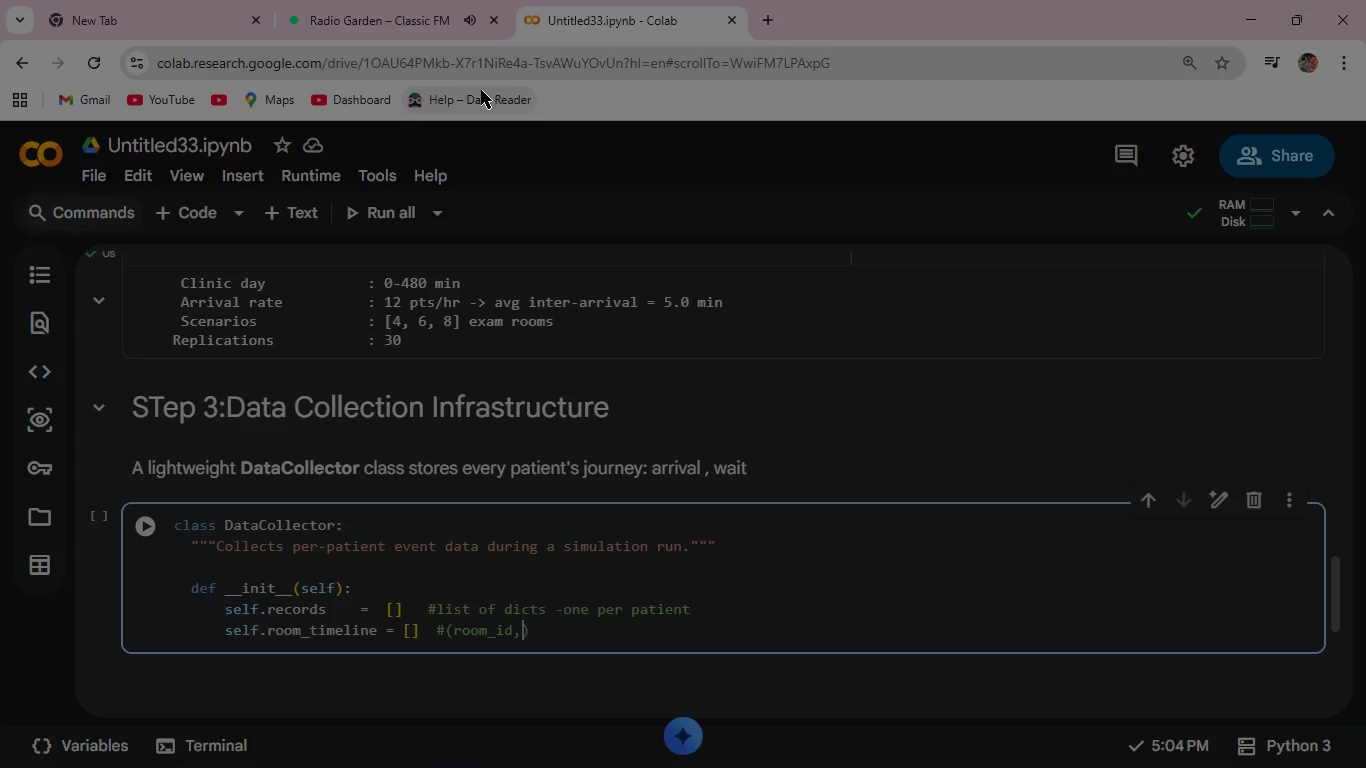 
type( start, end, patient_type)
 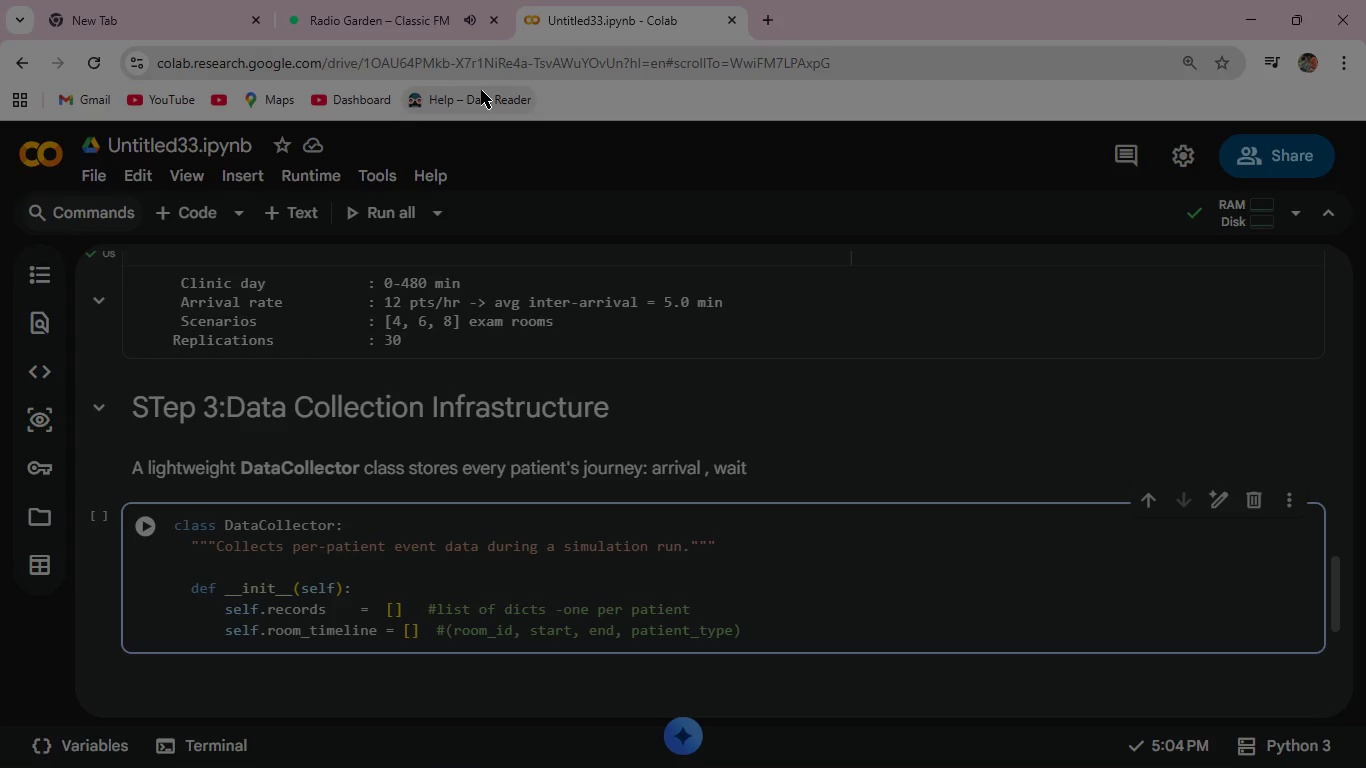 
key(ArrowRight)
 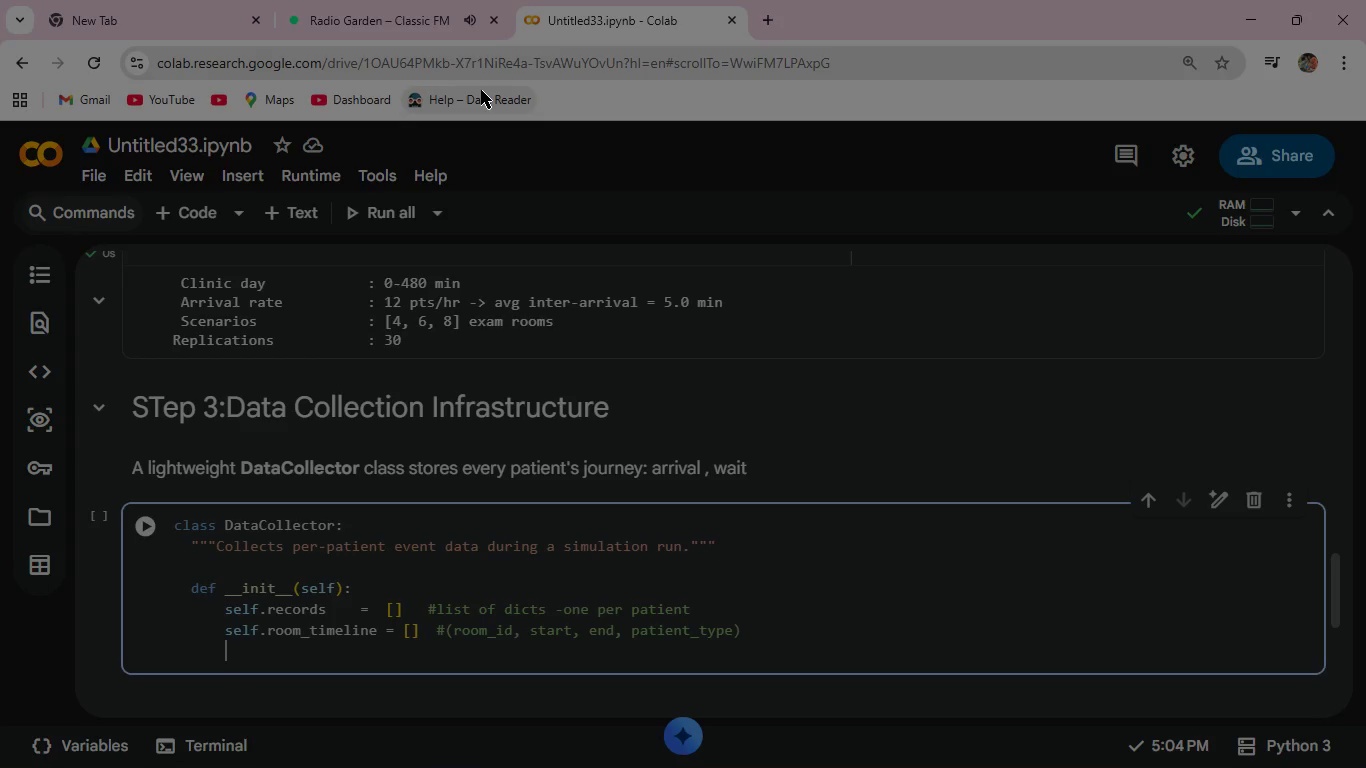 
key(Enter)
 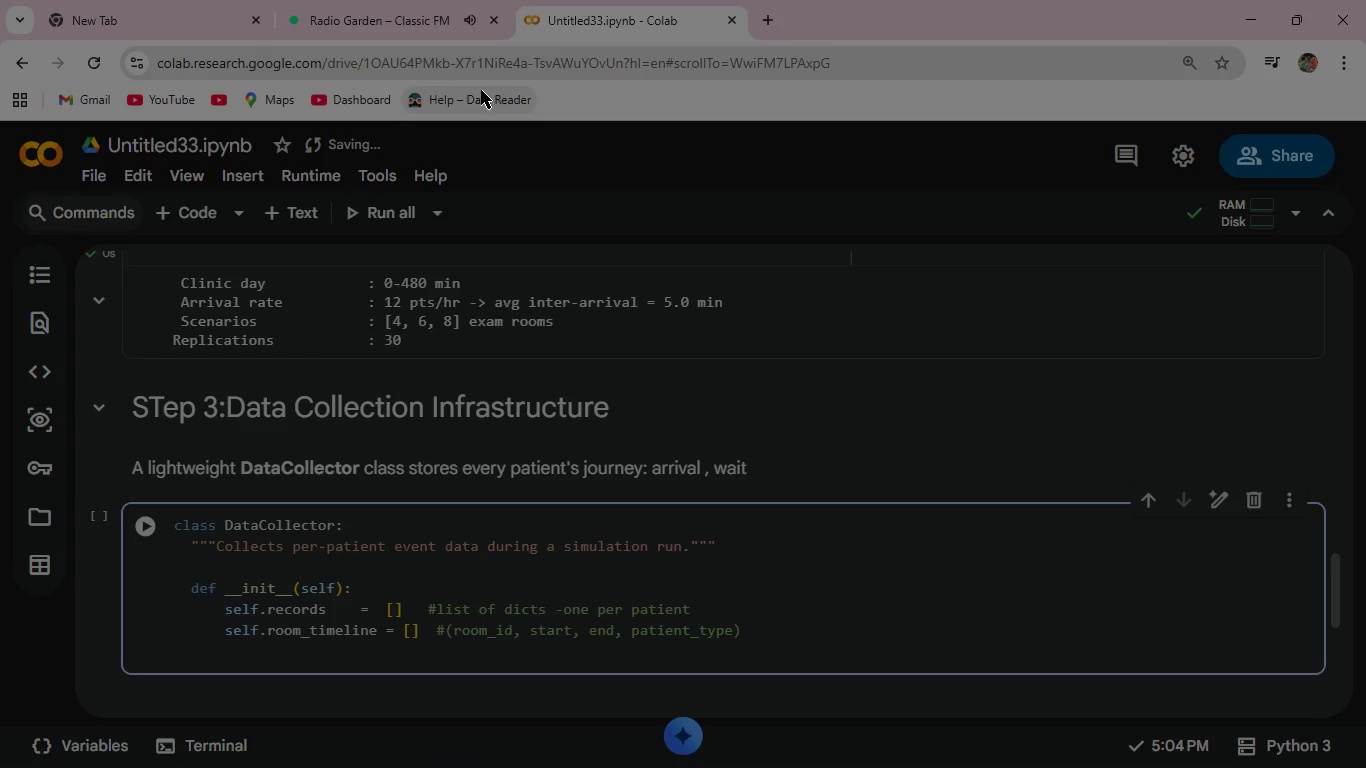 
wait(5.83)
 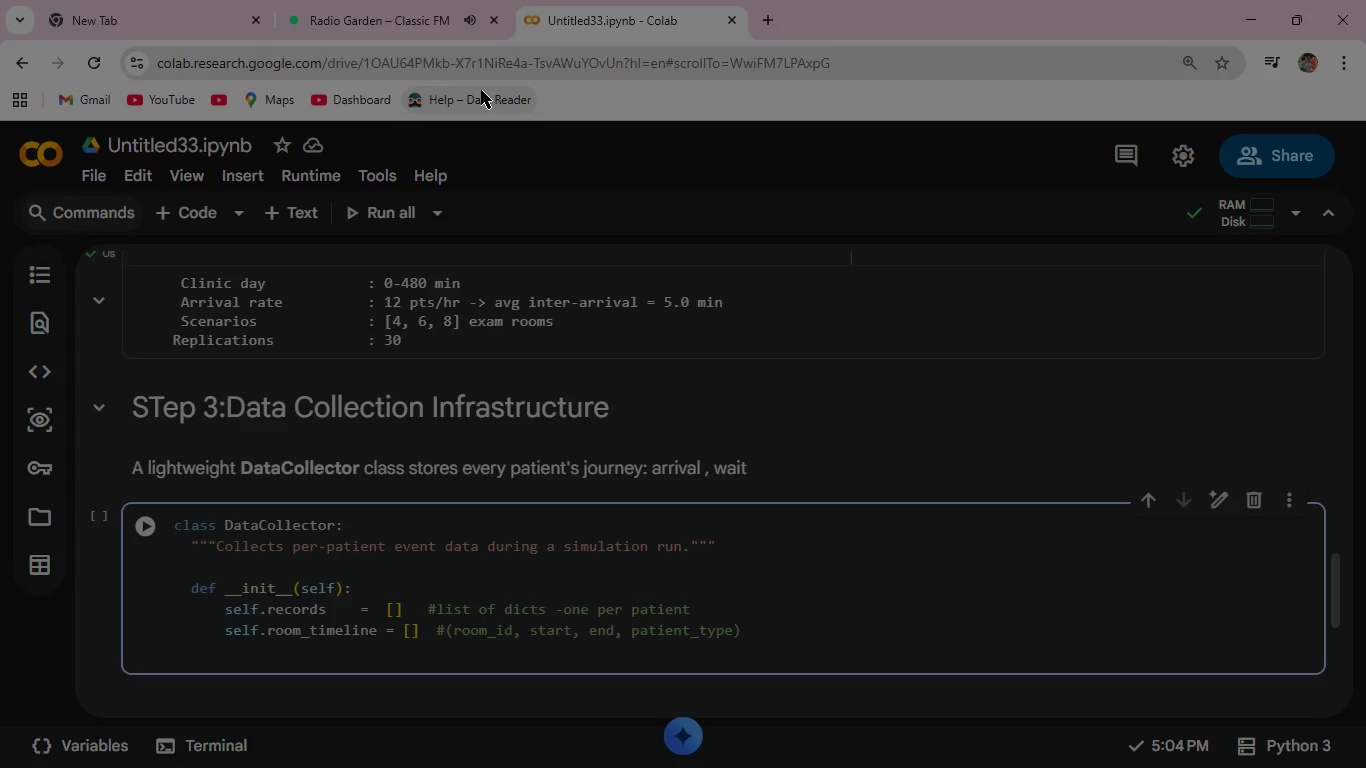 
key(Backspace)
key(Backspace)
type(def log)
 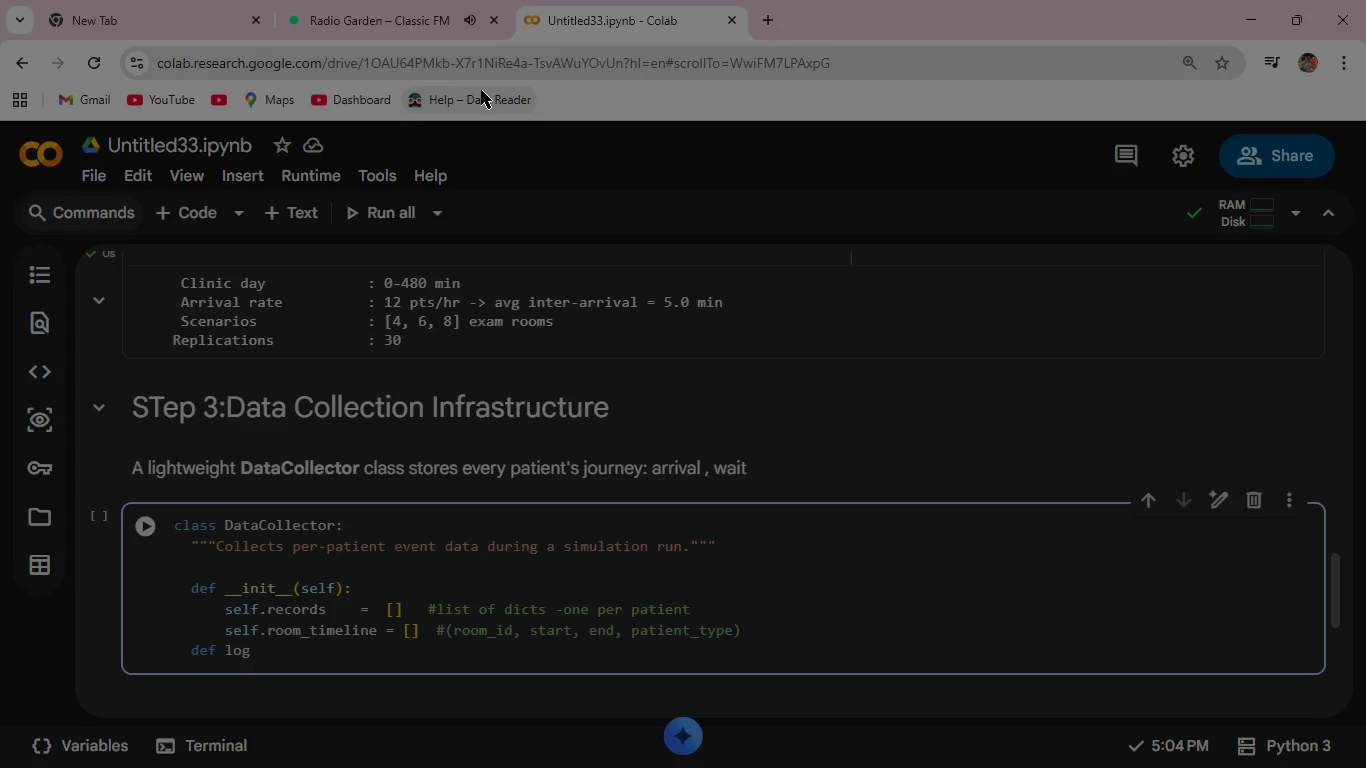 
type(_patient(self, pid, ptype, arrival,)
 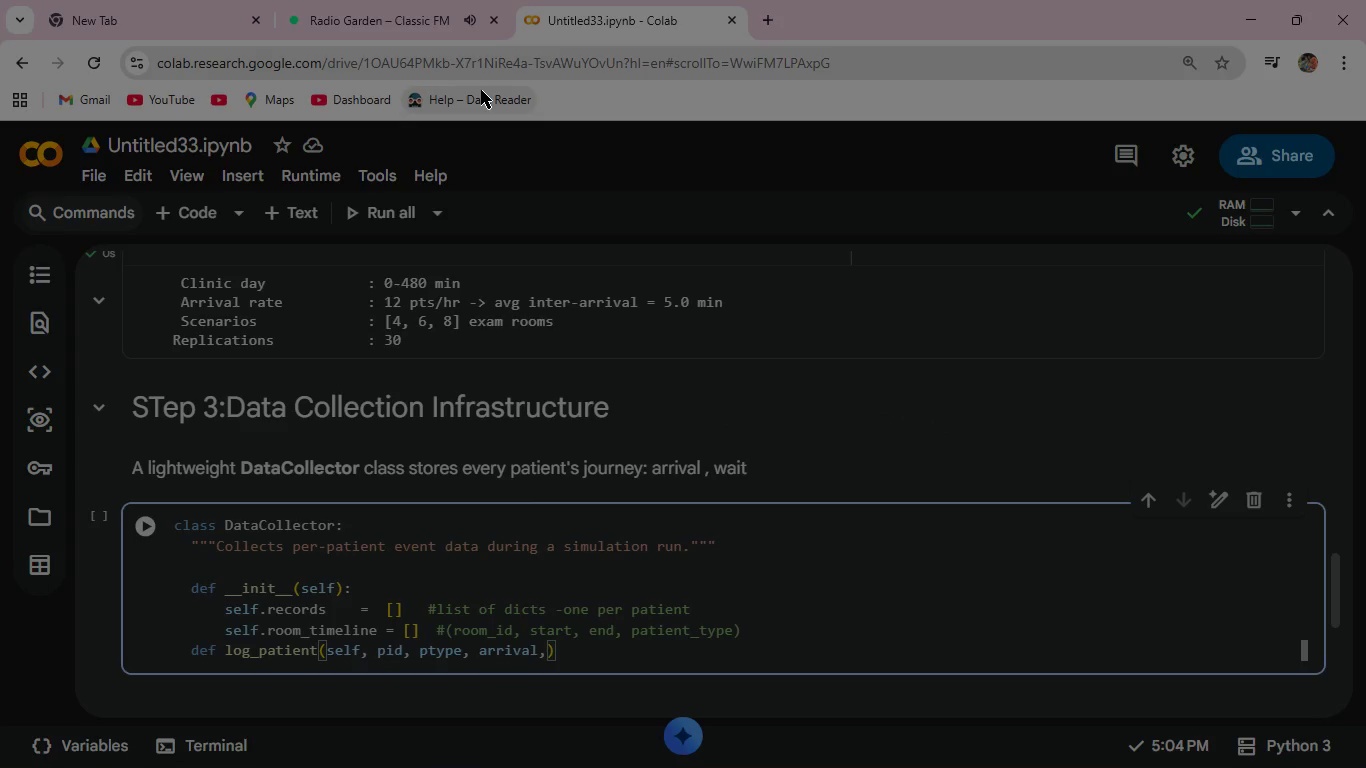 
key(Enter)
 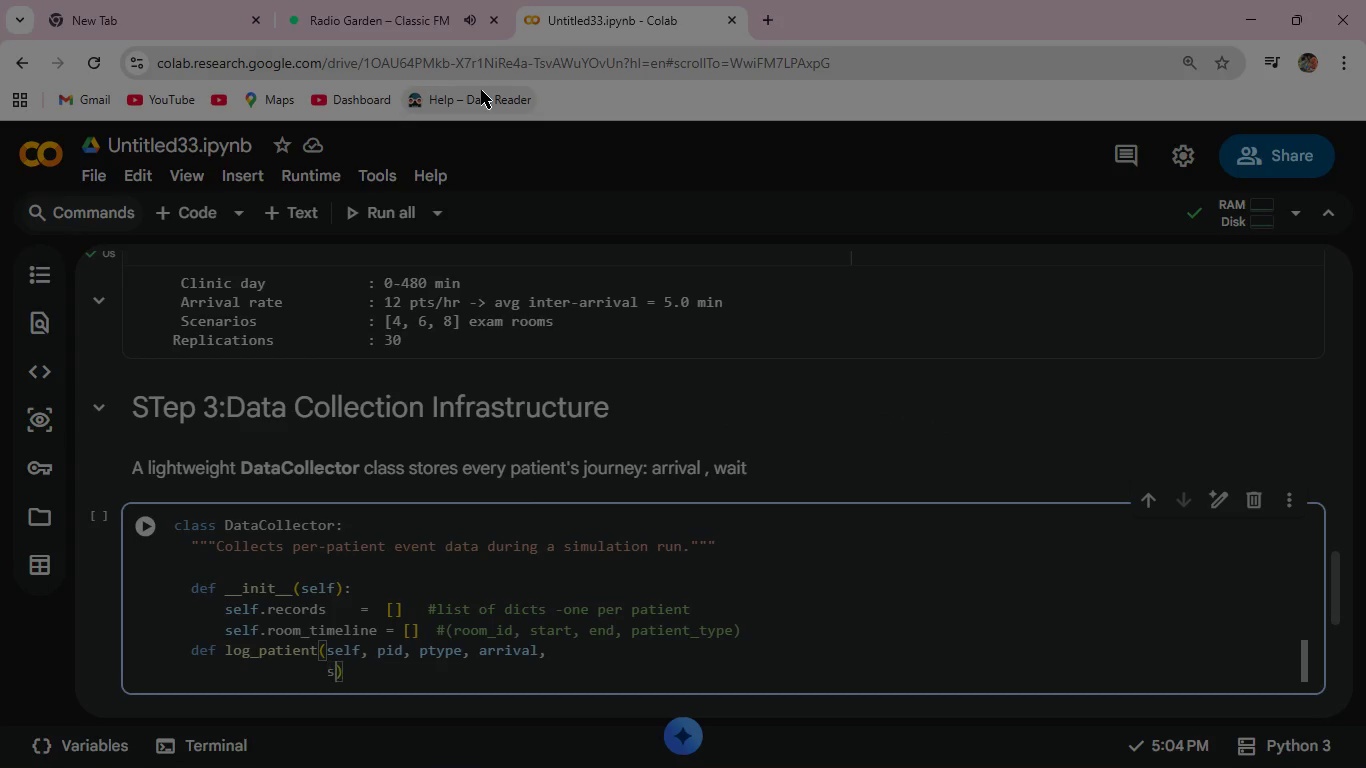 
type(service_start, service_end)
 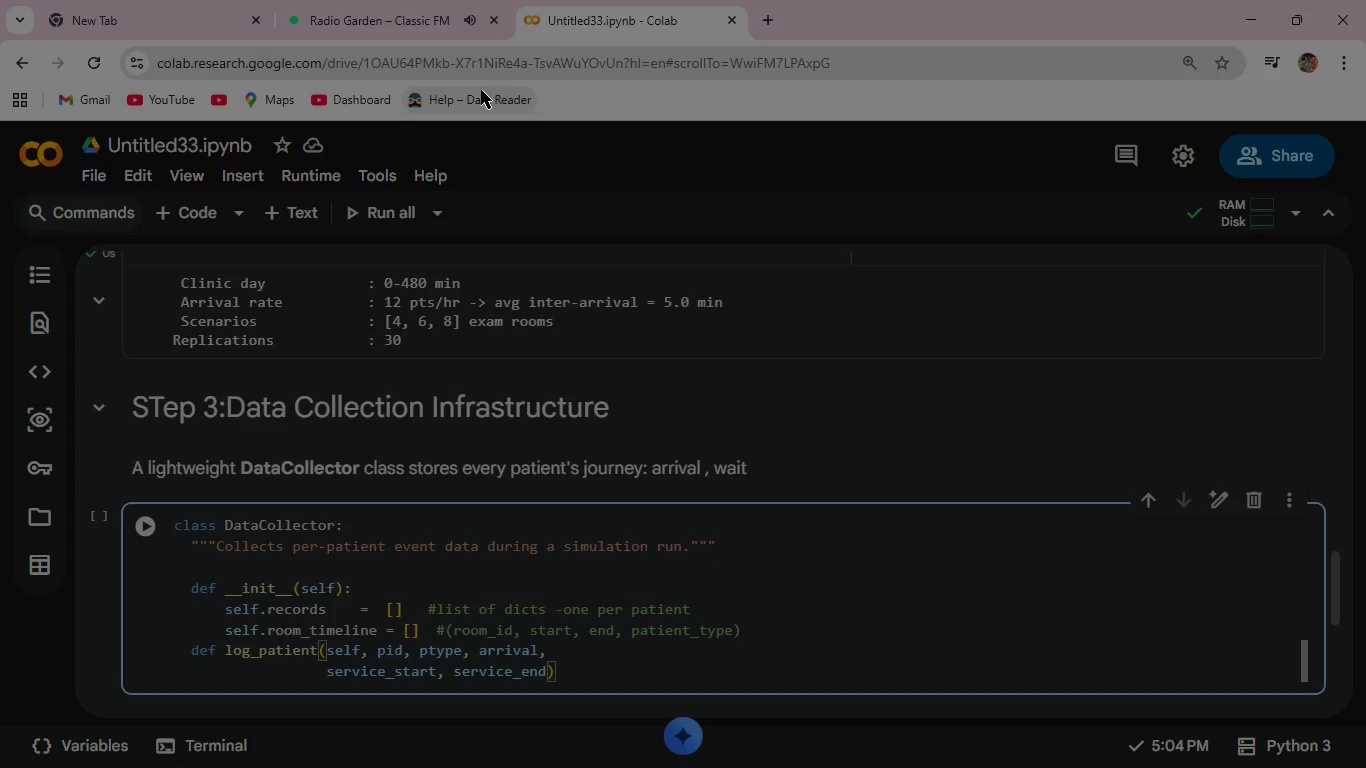 
key(ArrowRight)
 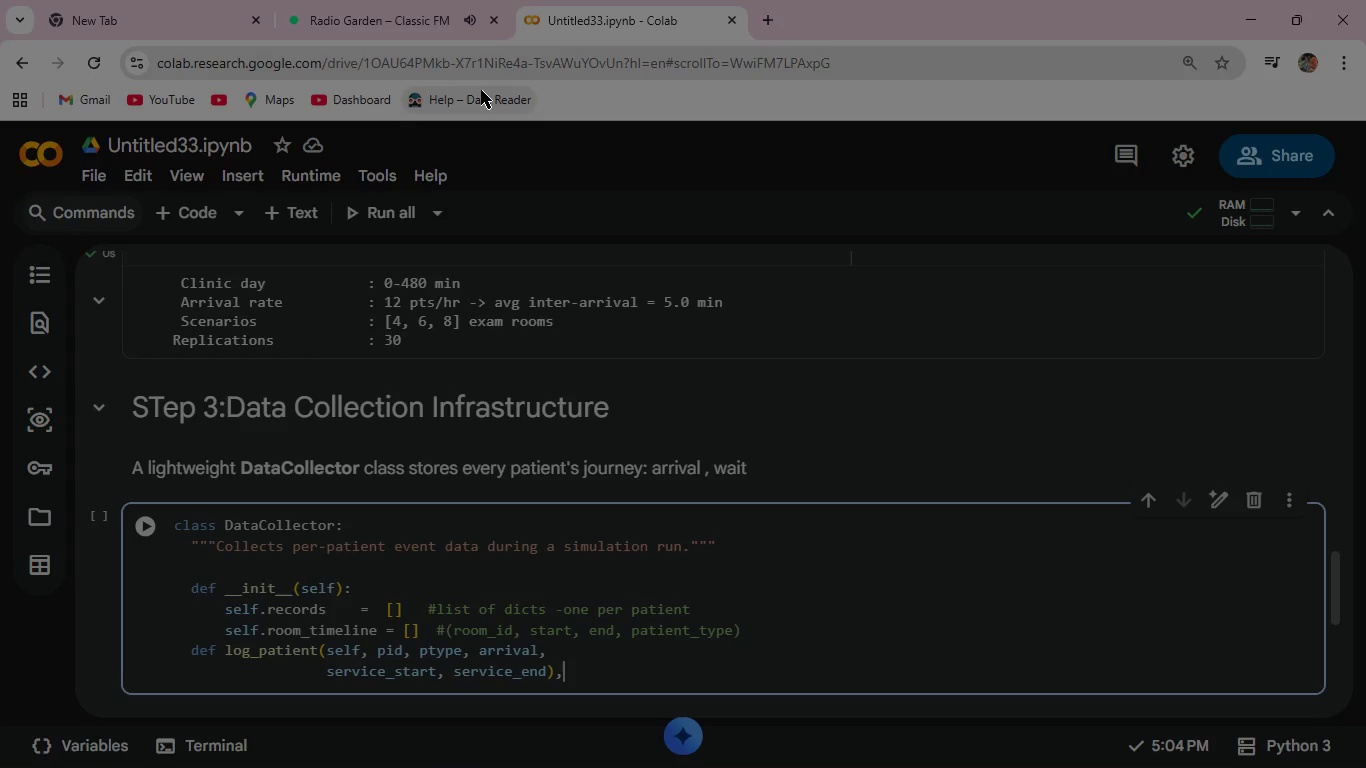 
key(Comma)
 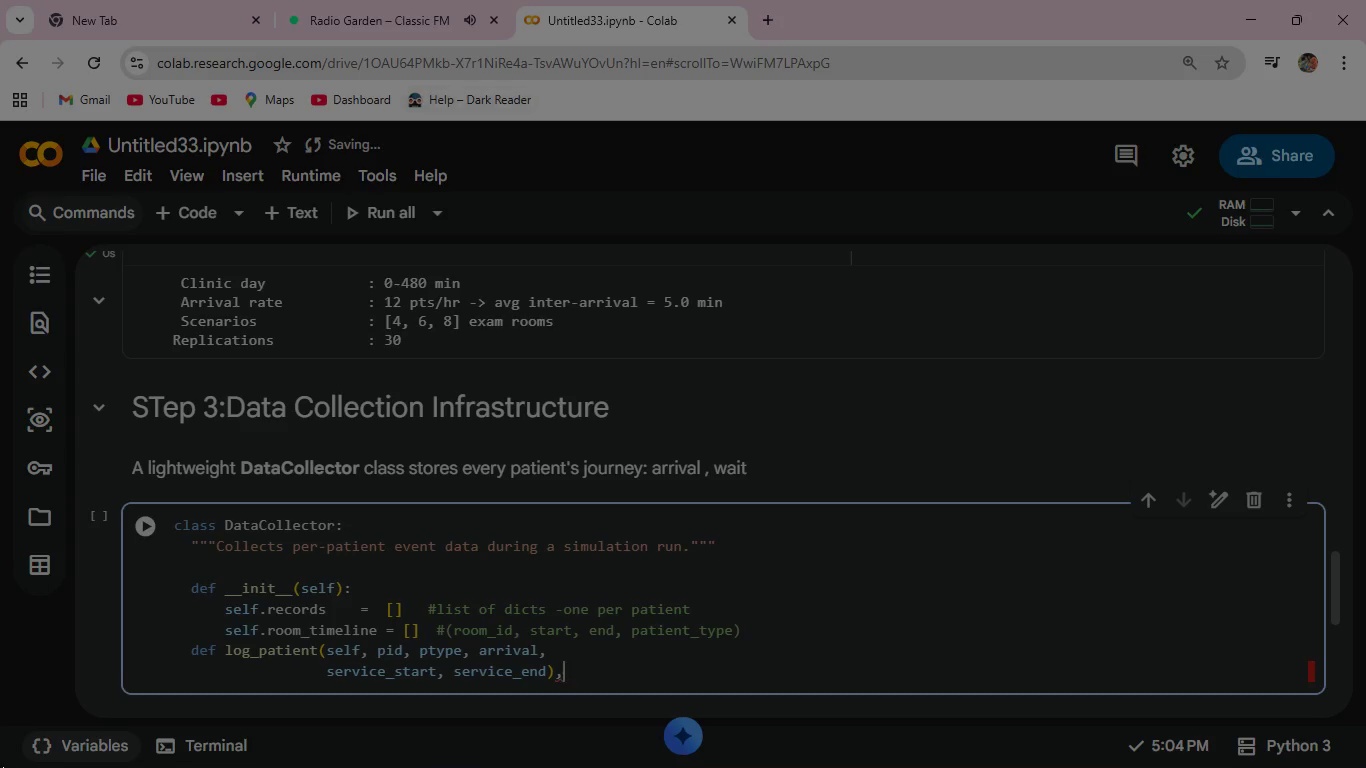 
key(Backspace)
 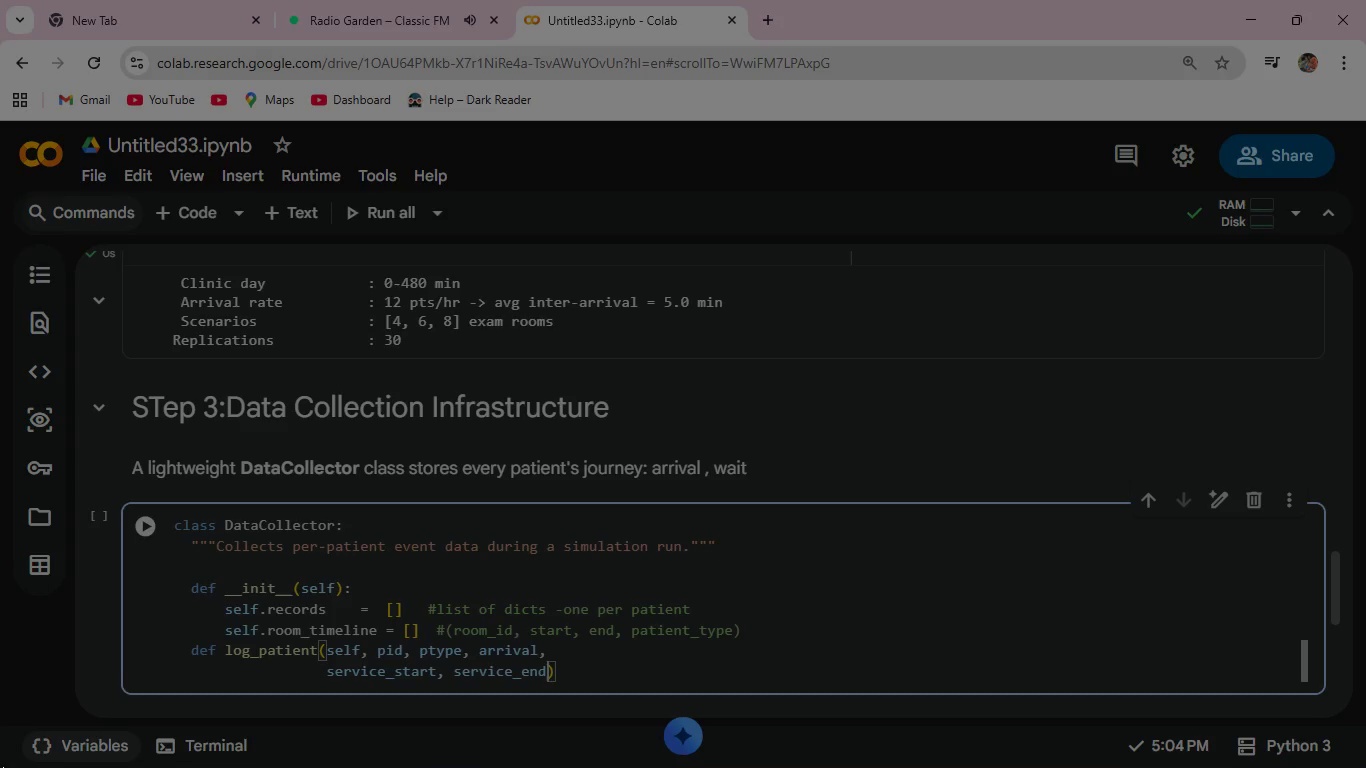 
key(ArrowLeft)
 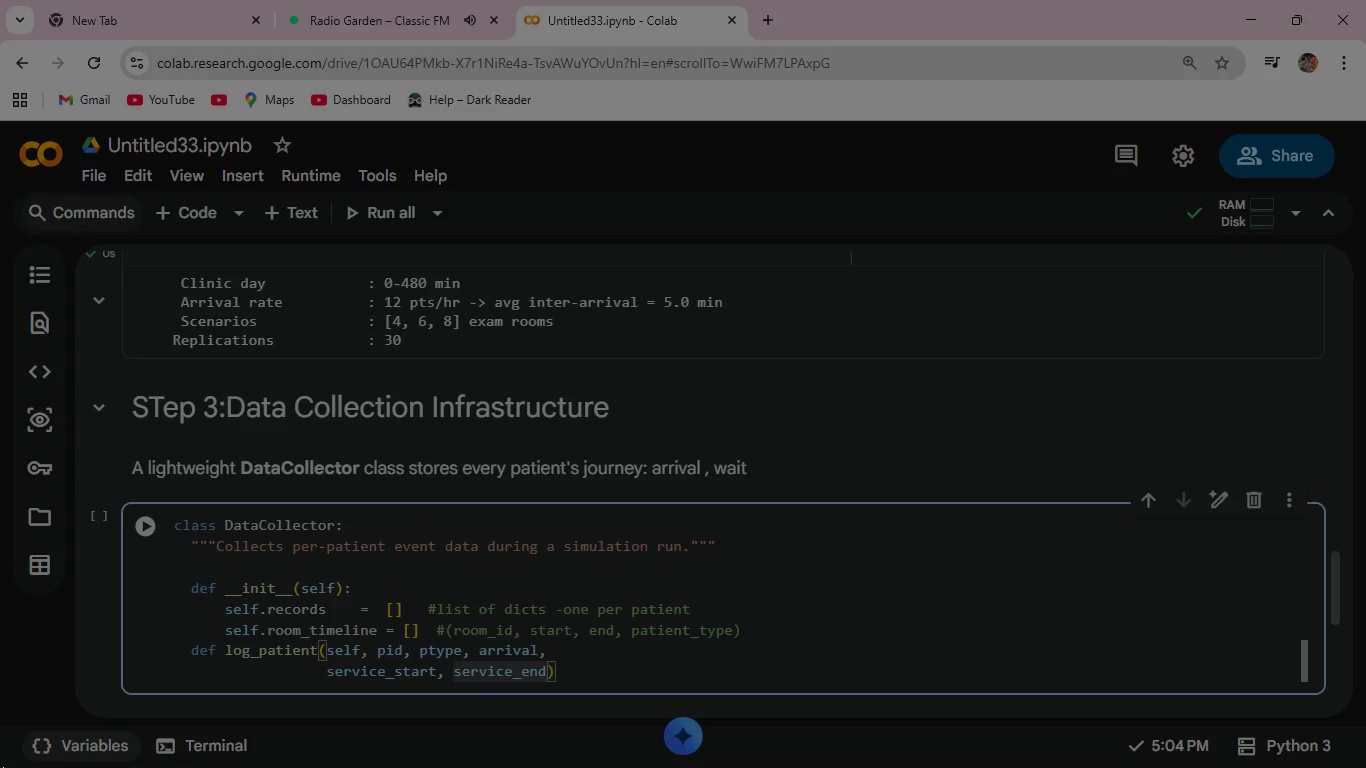 
type(, room_id)
 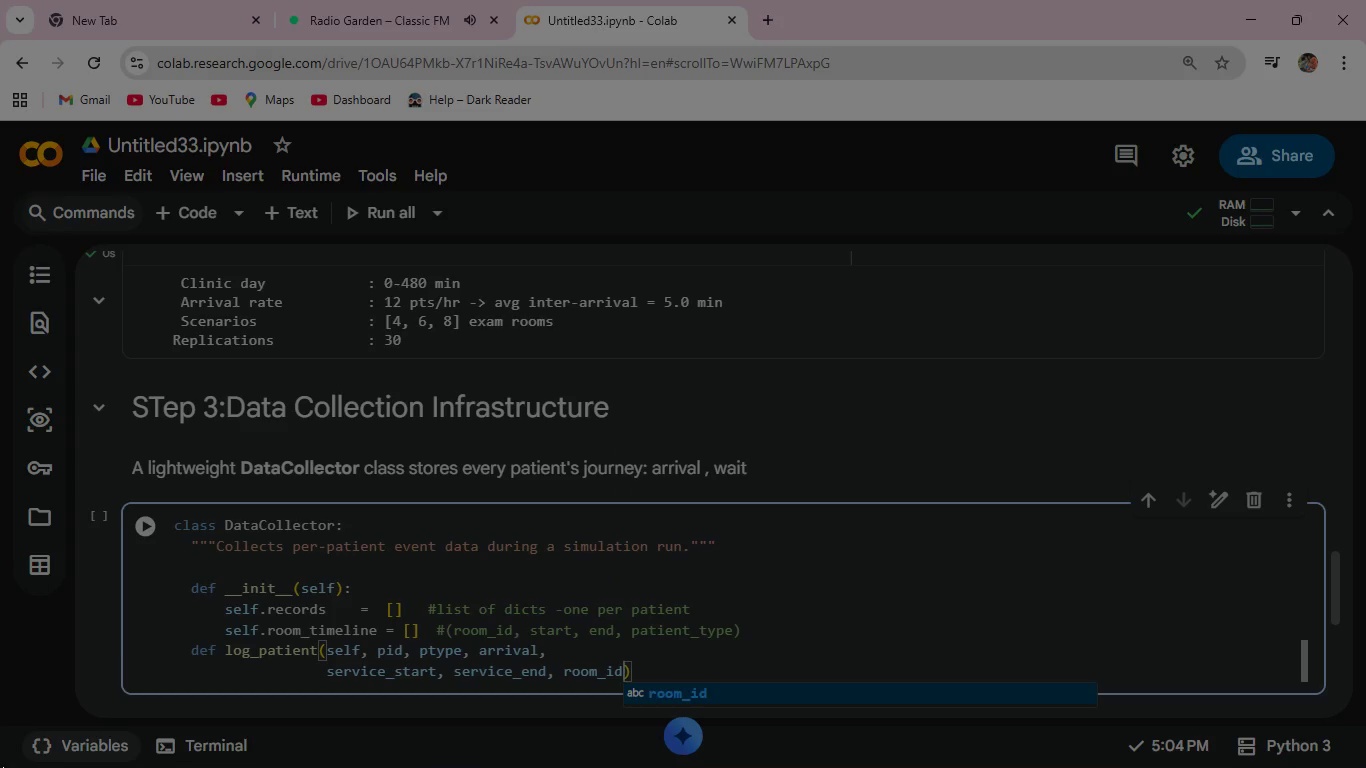 
key(ArrowRight)
 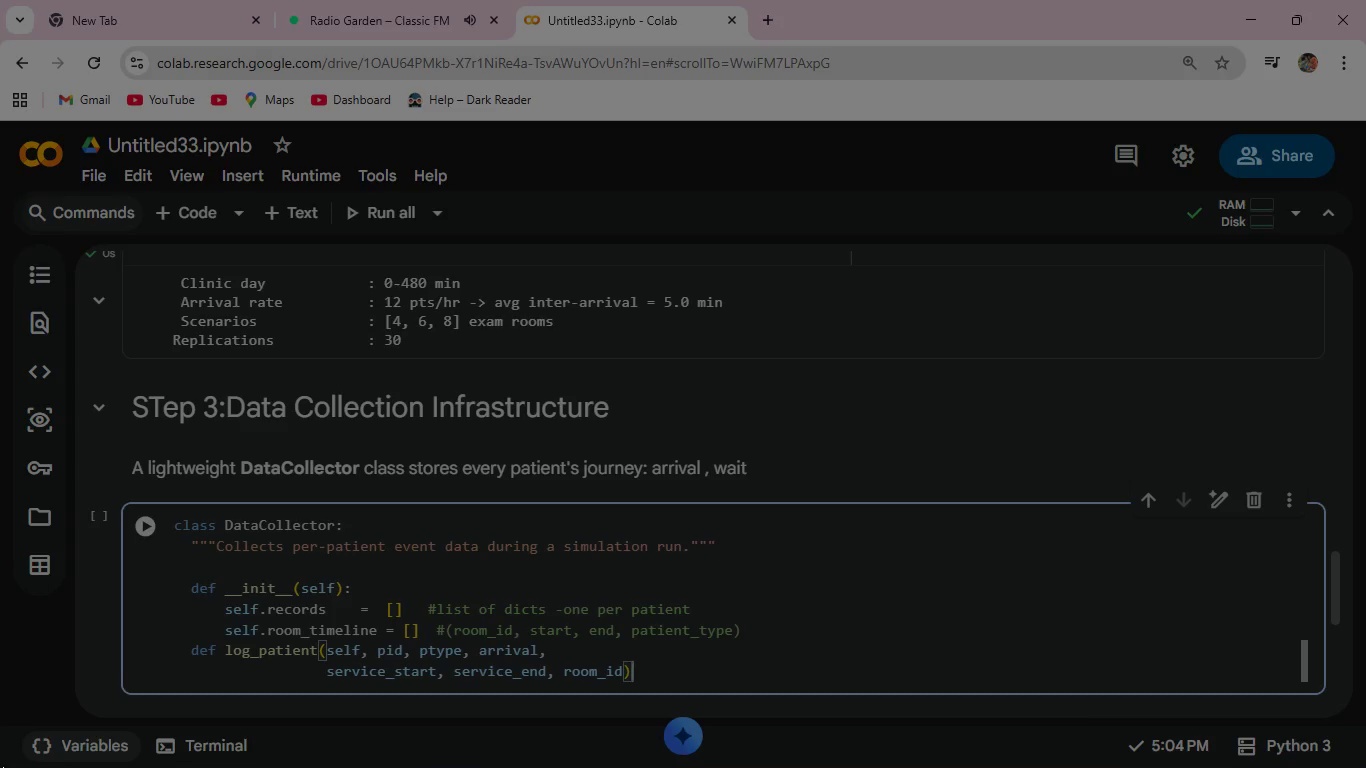 
key(Shift+ShiftRight)
 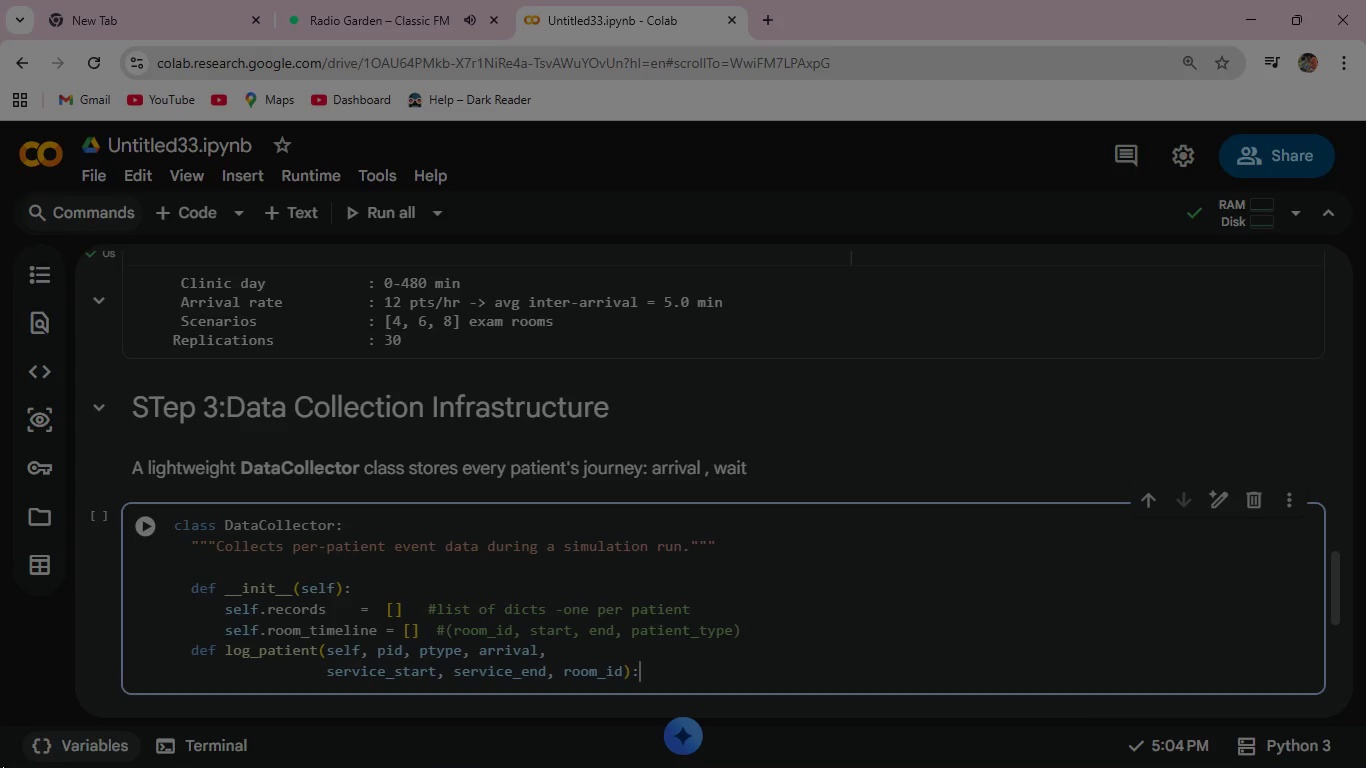 
key(Shift+Semicolon)
 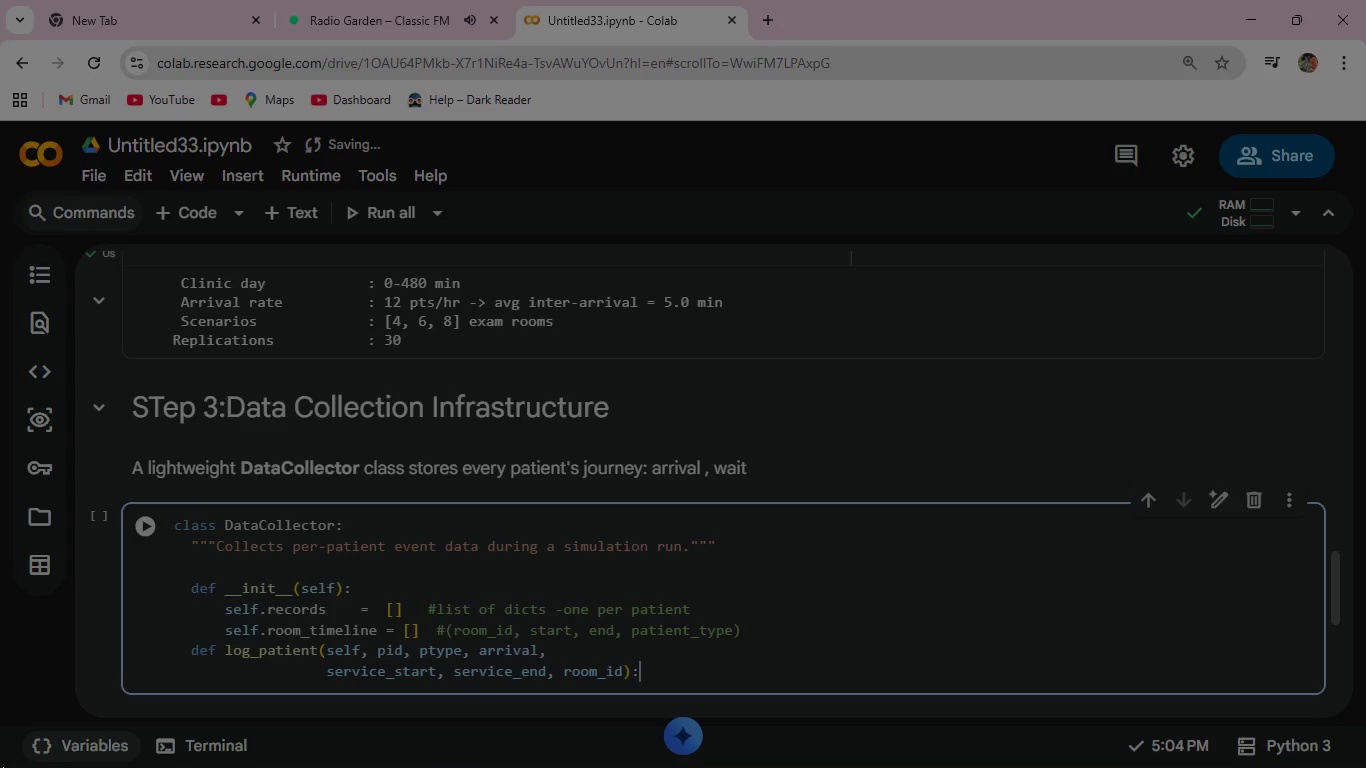 
wait(23.76)
 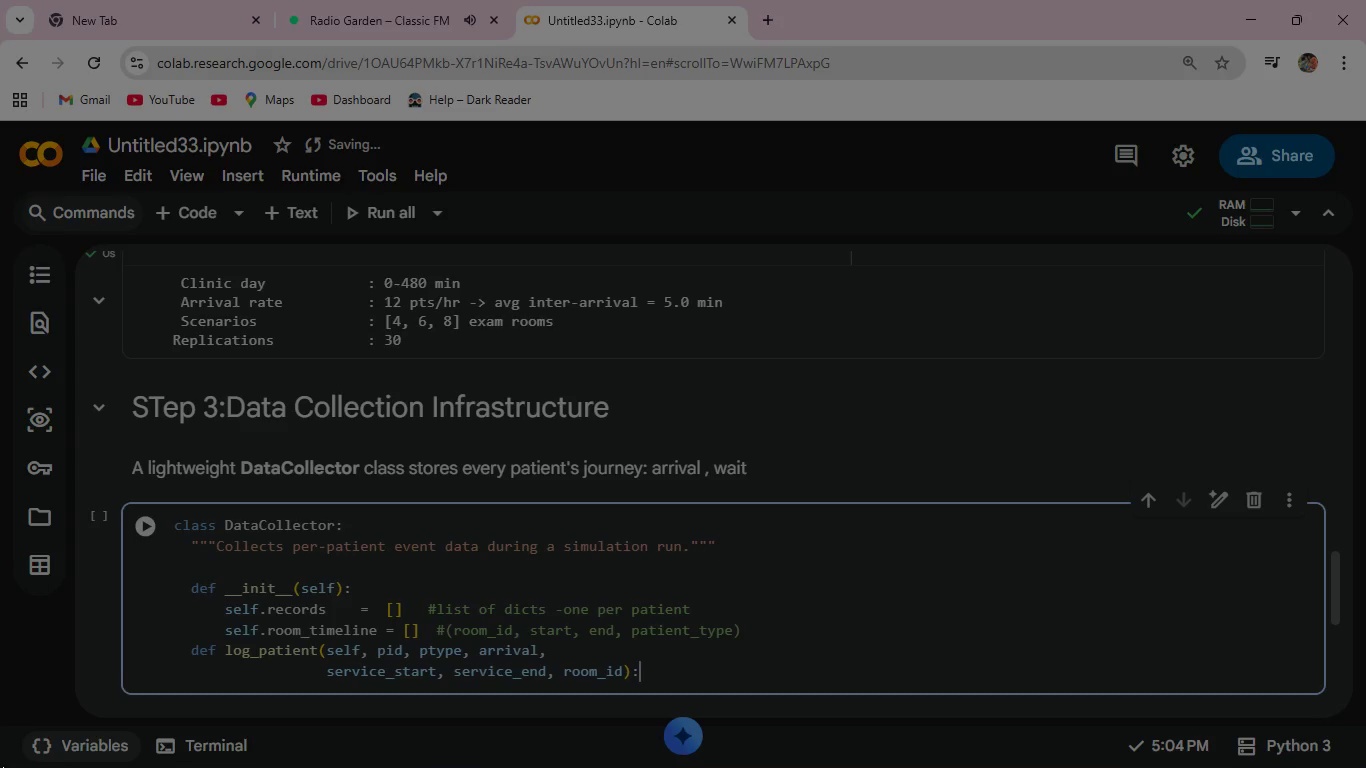 
key(Enter)
 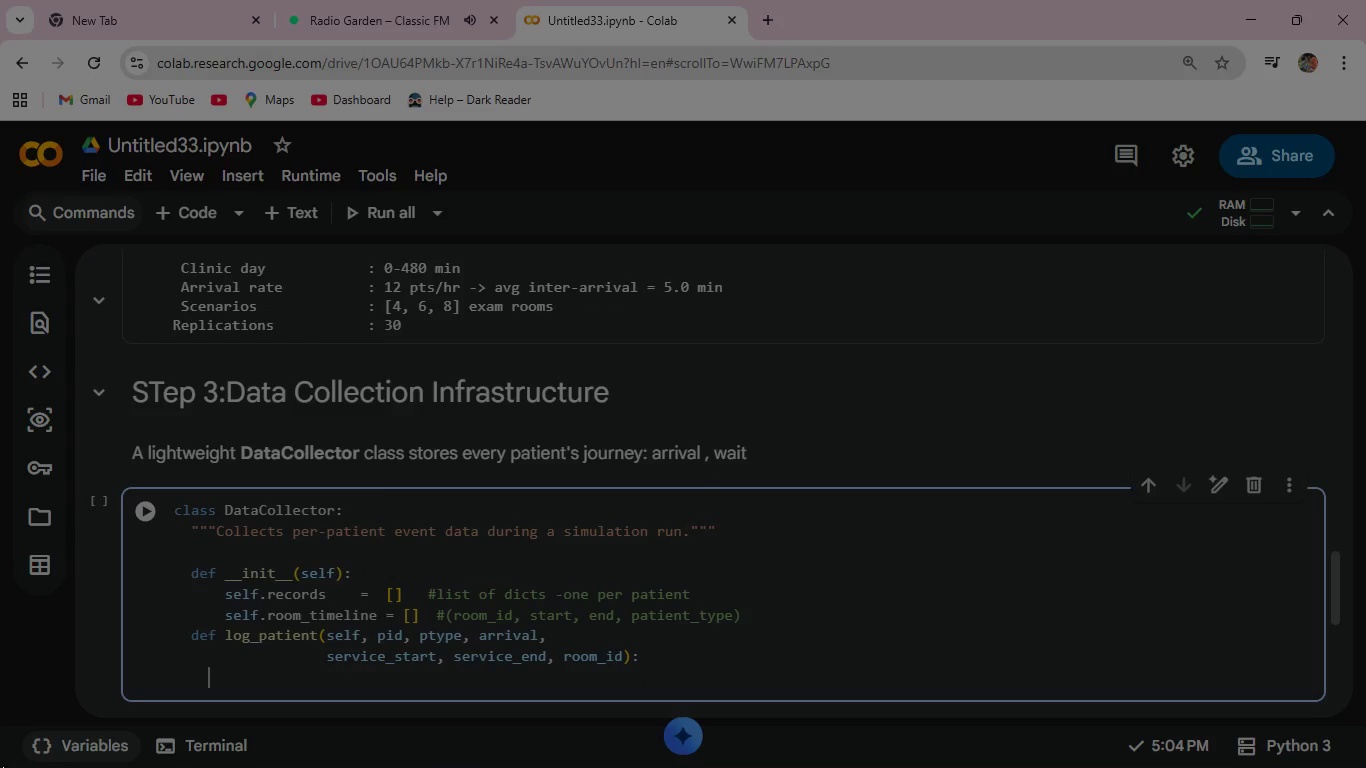 
type(  wait   = serv)
 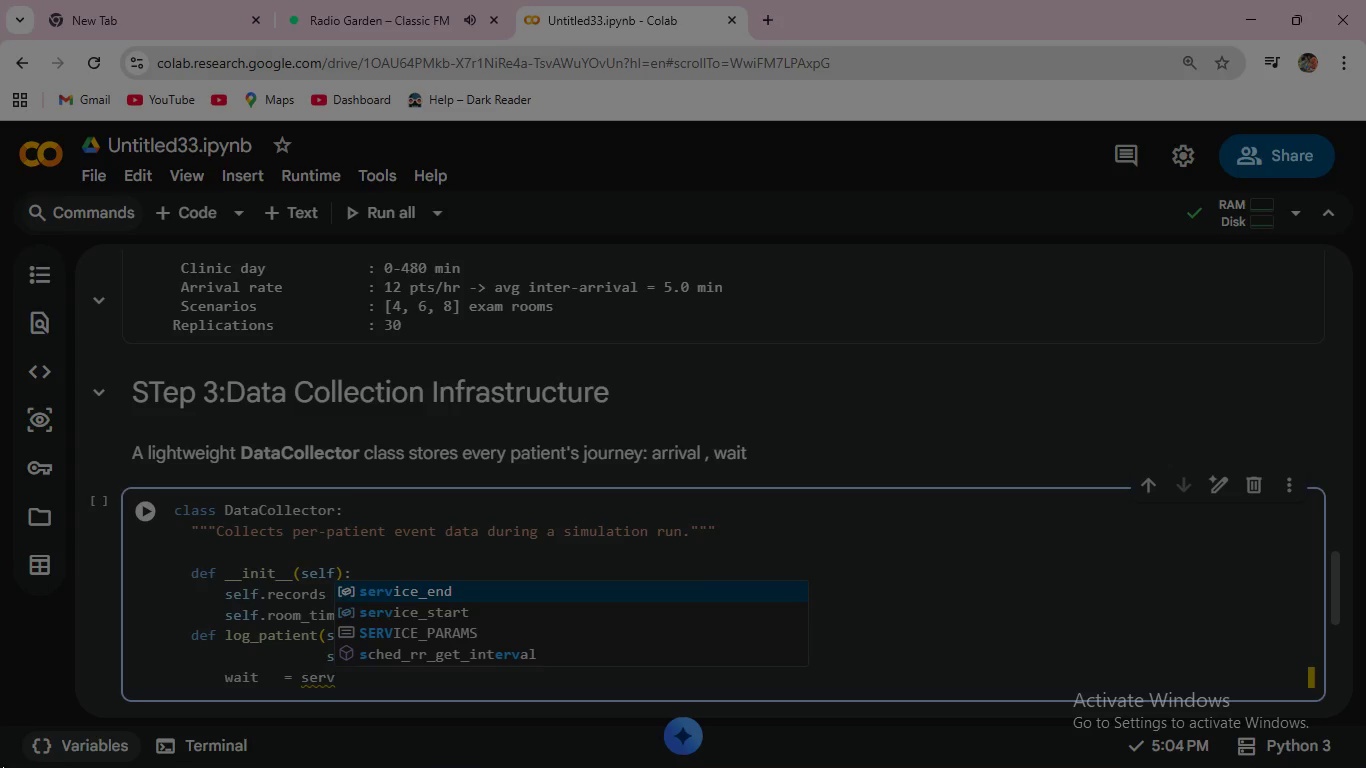 
key(ArrowDown)
 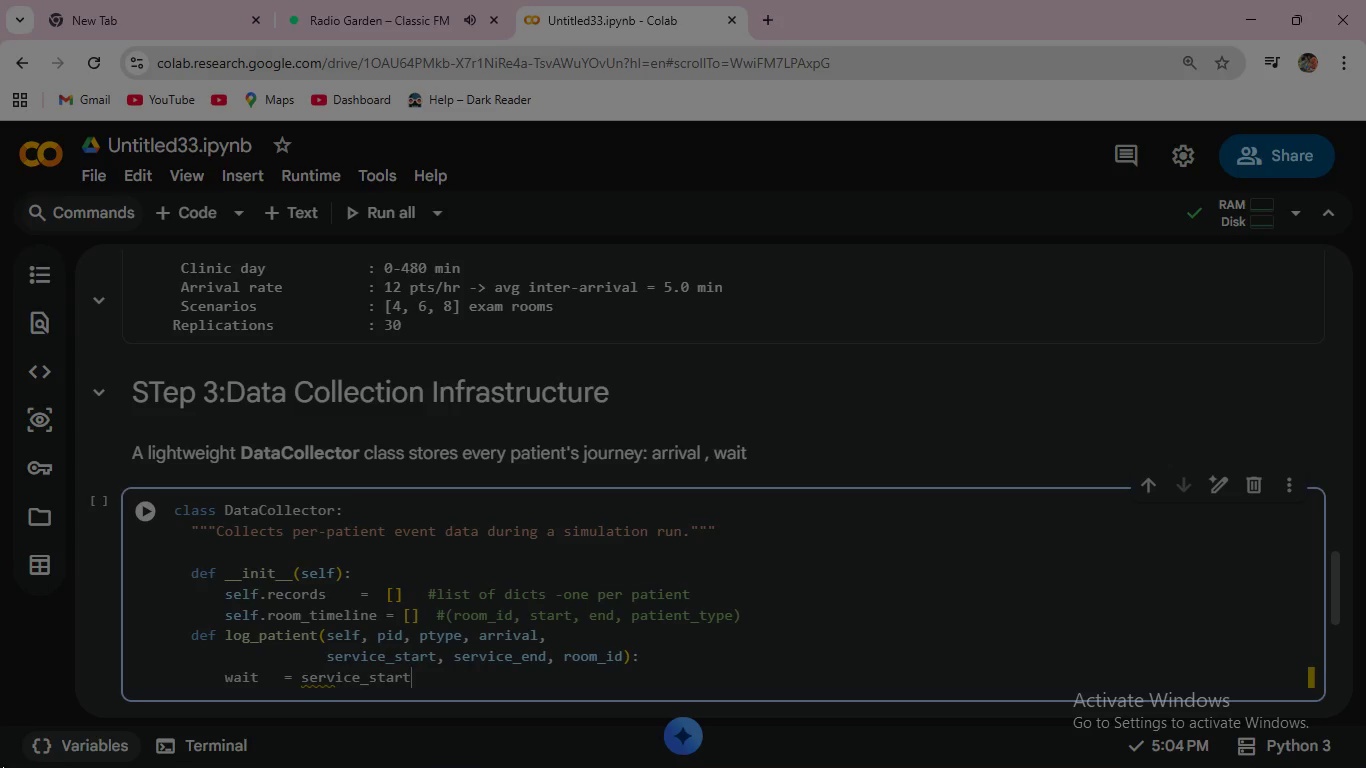 
key(Enter)
 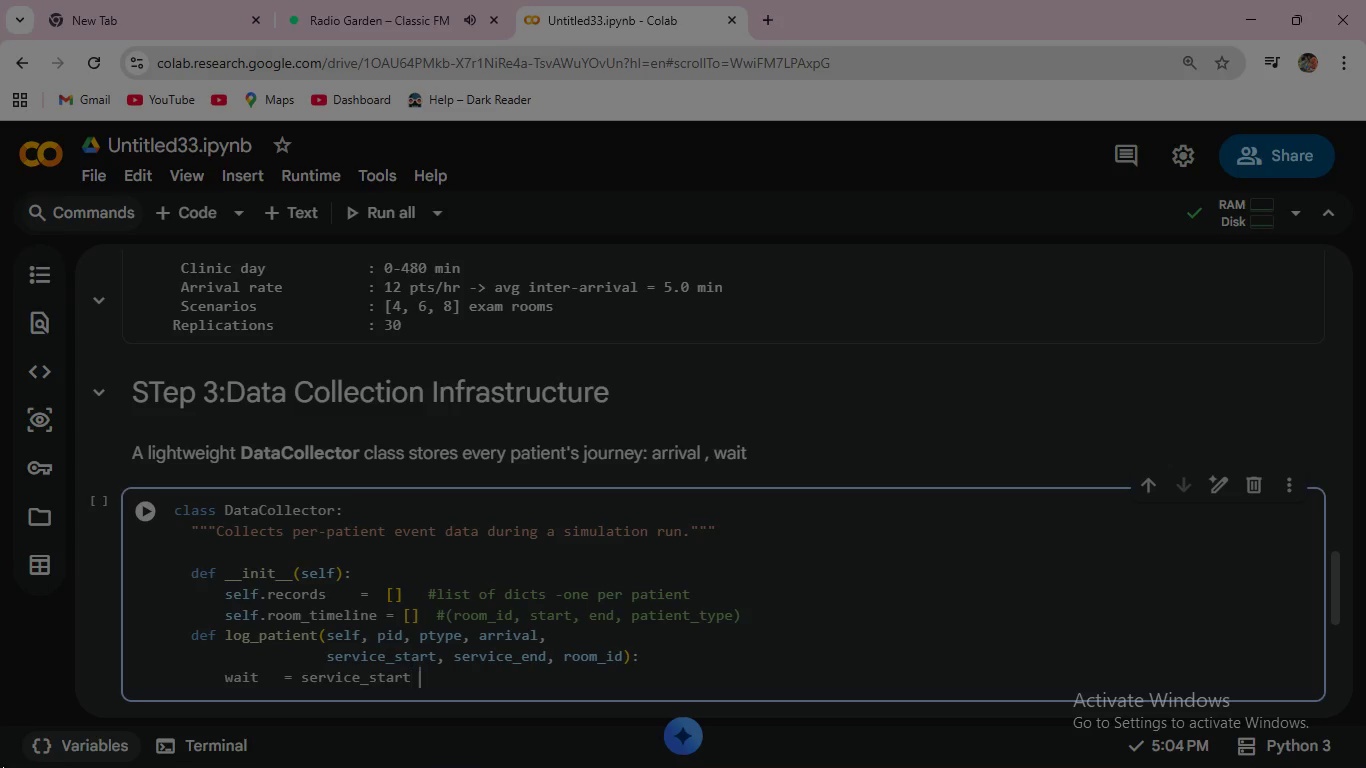 
type( - arrival )
 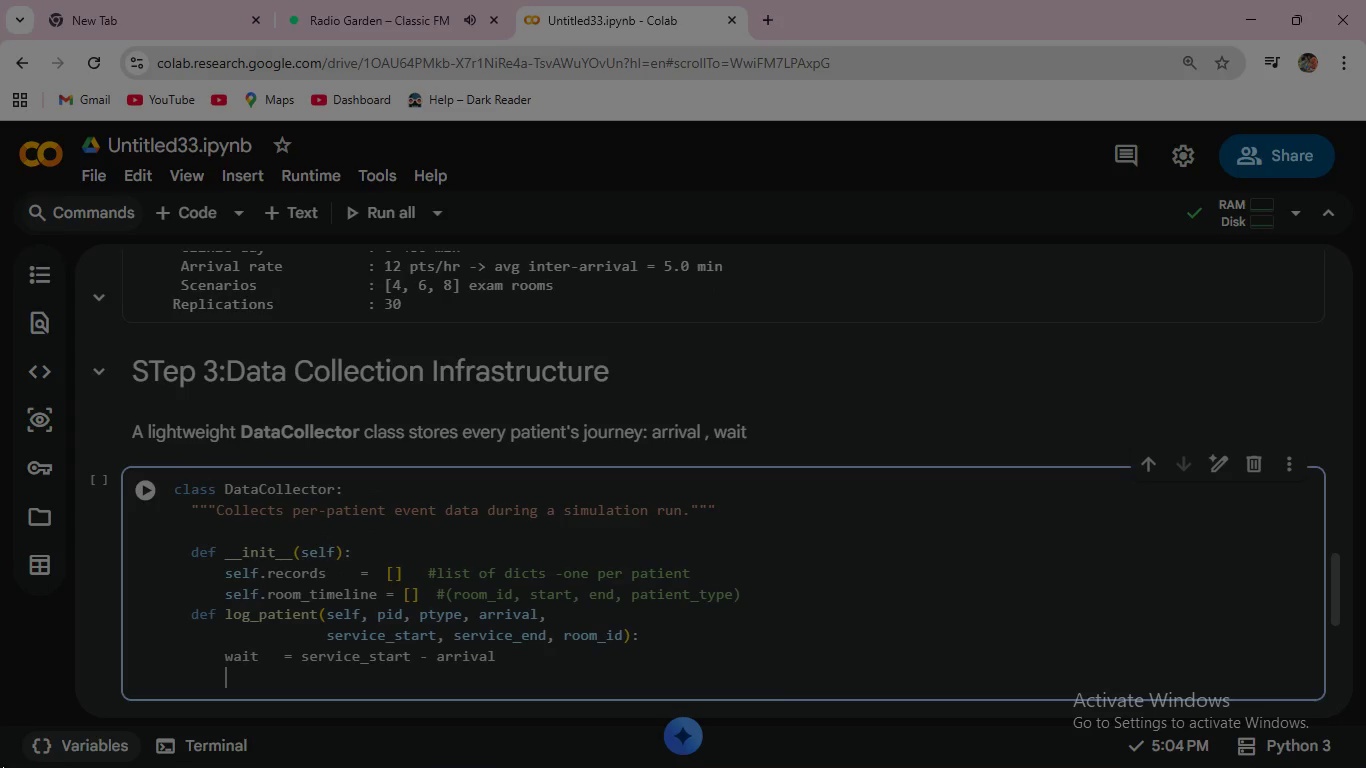 
key(Enter)
 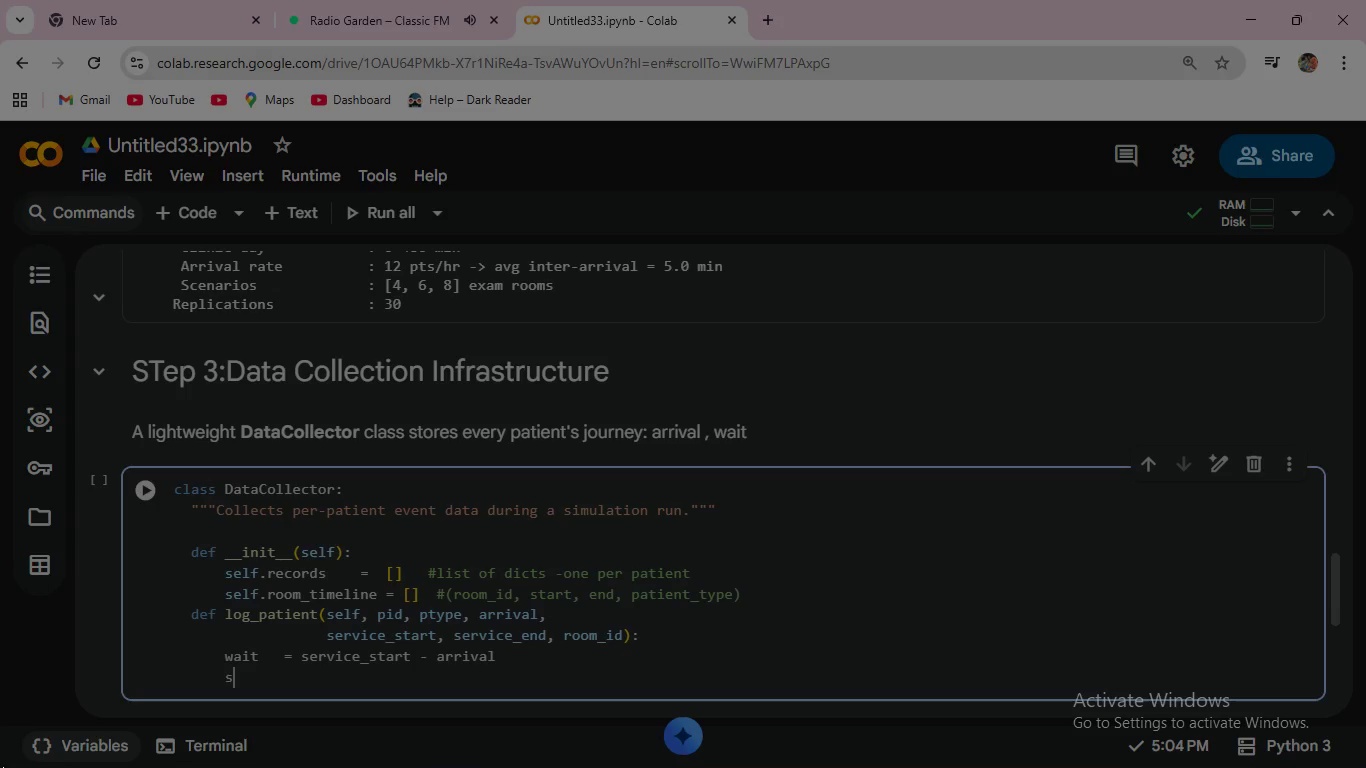 
type(service = )
 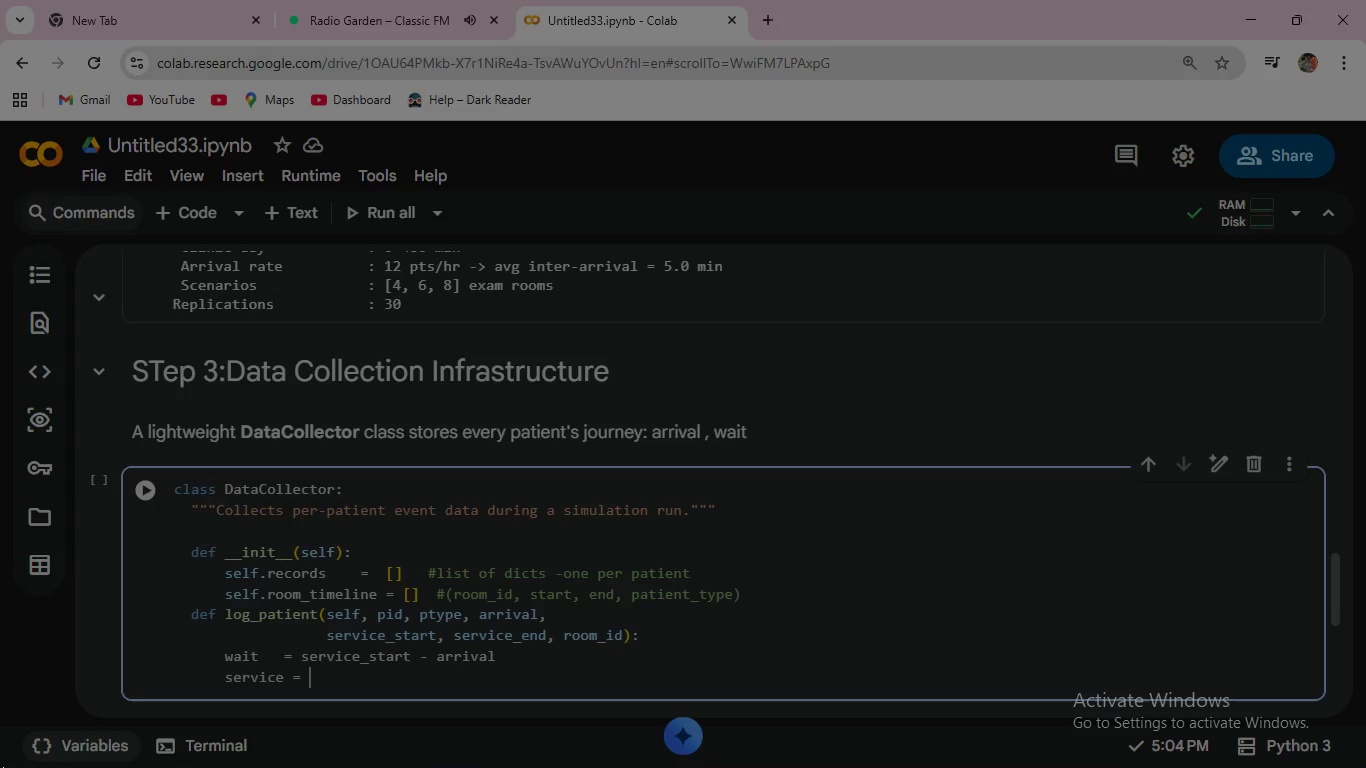 
wait(18.91)
 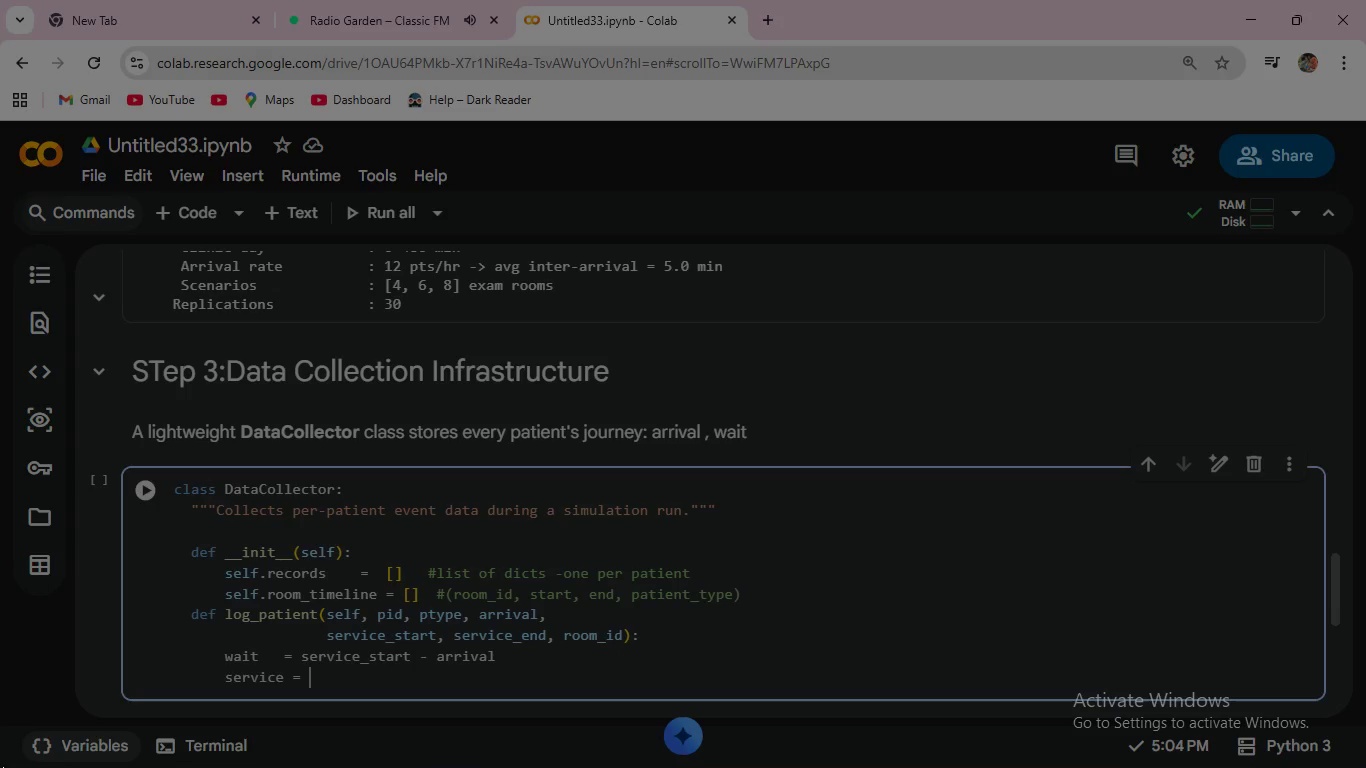 
type(servi)
 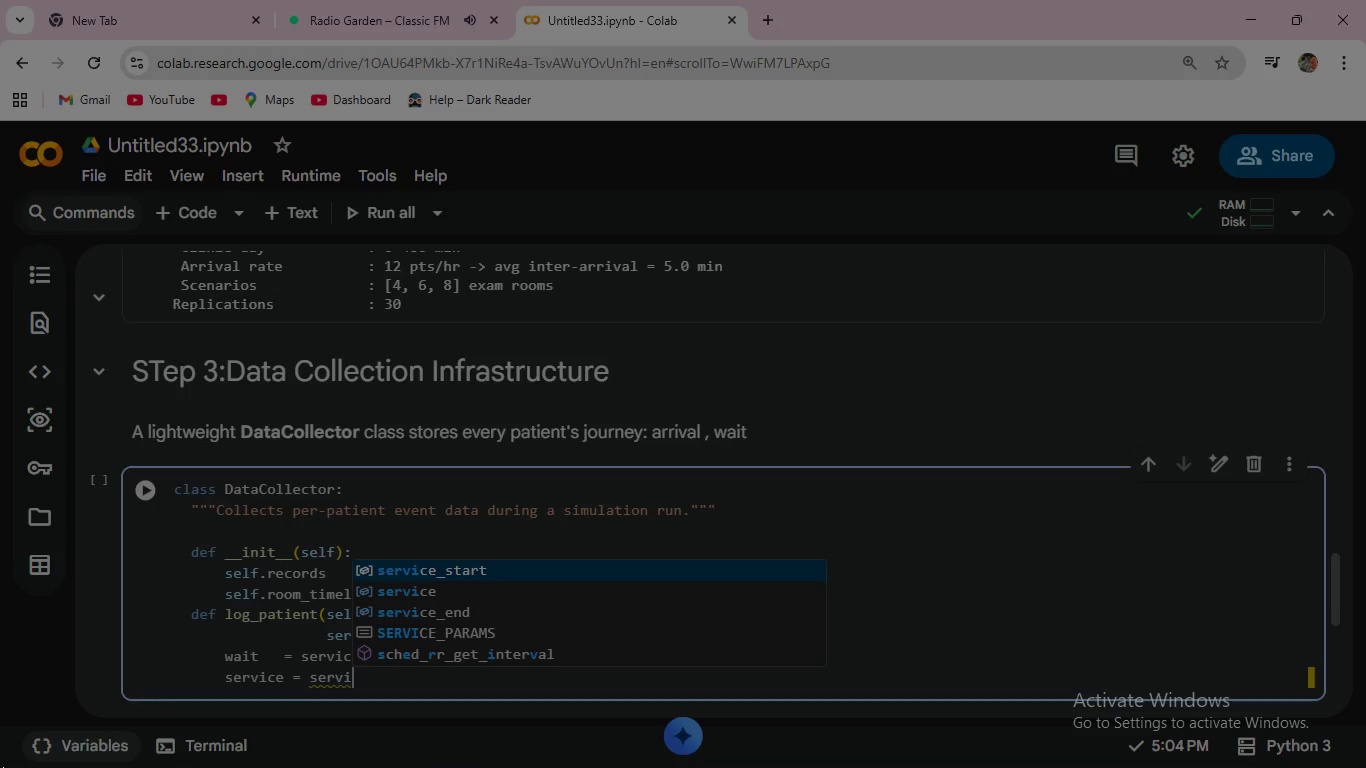 
key(ArrowDown)
 